 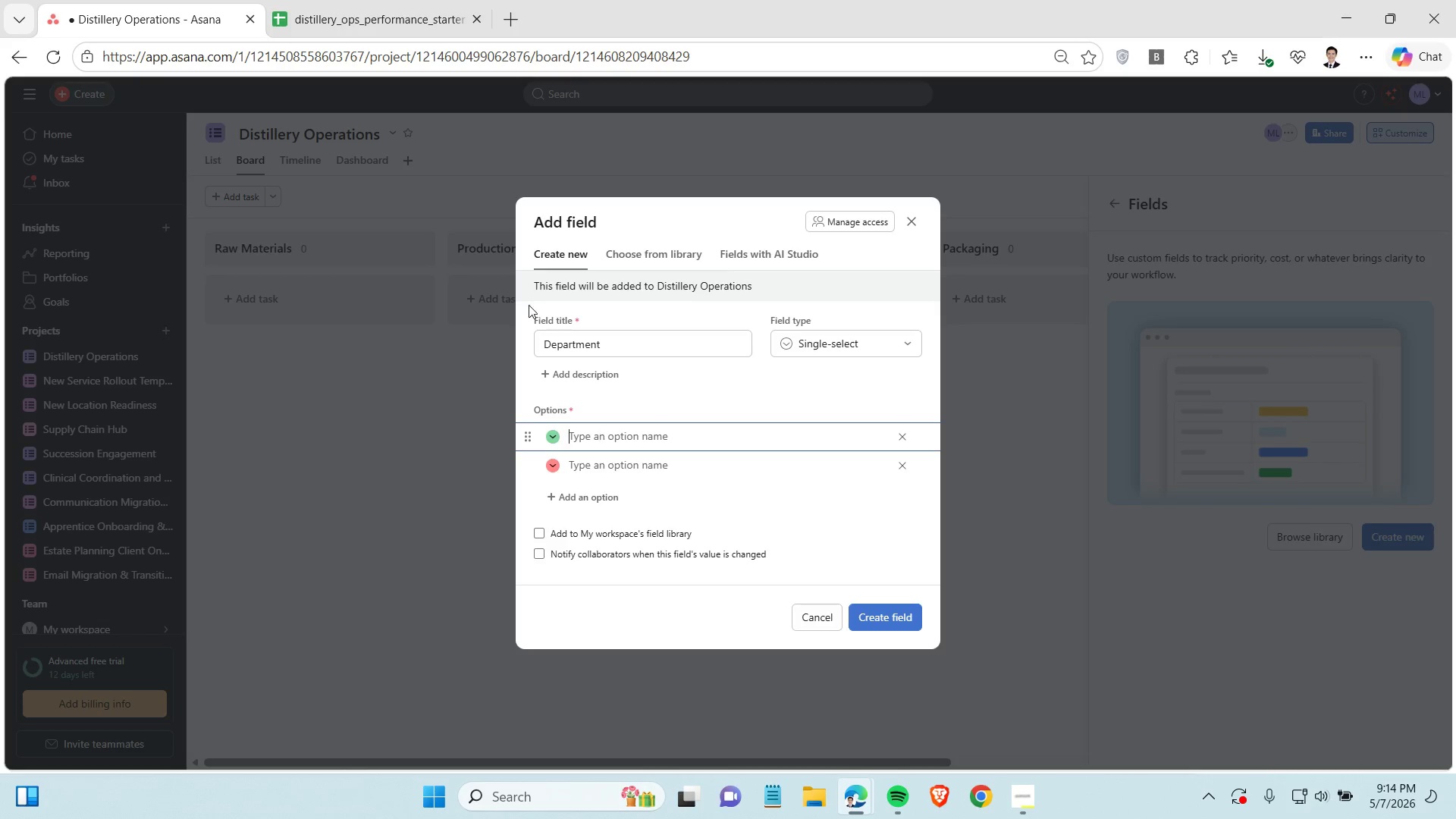 
left_click([389, 30])
 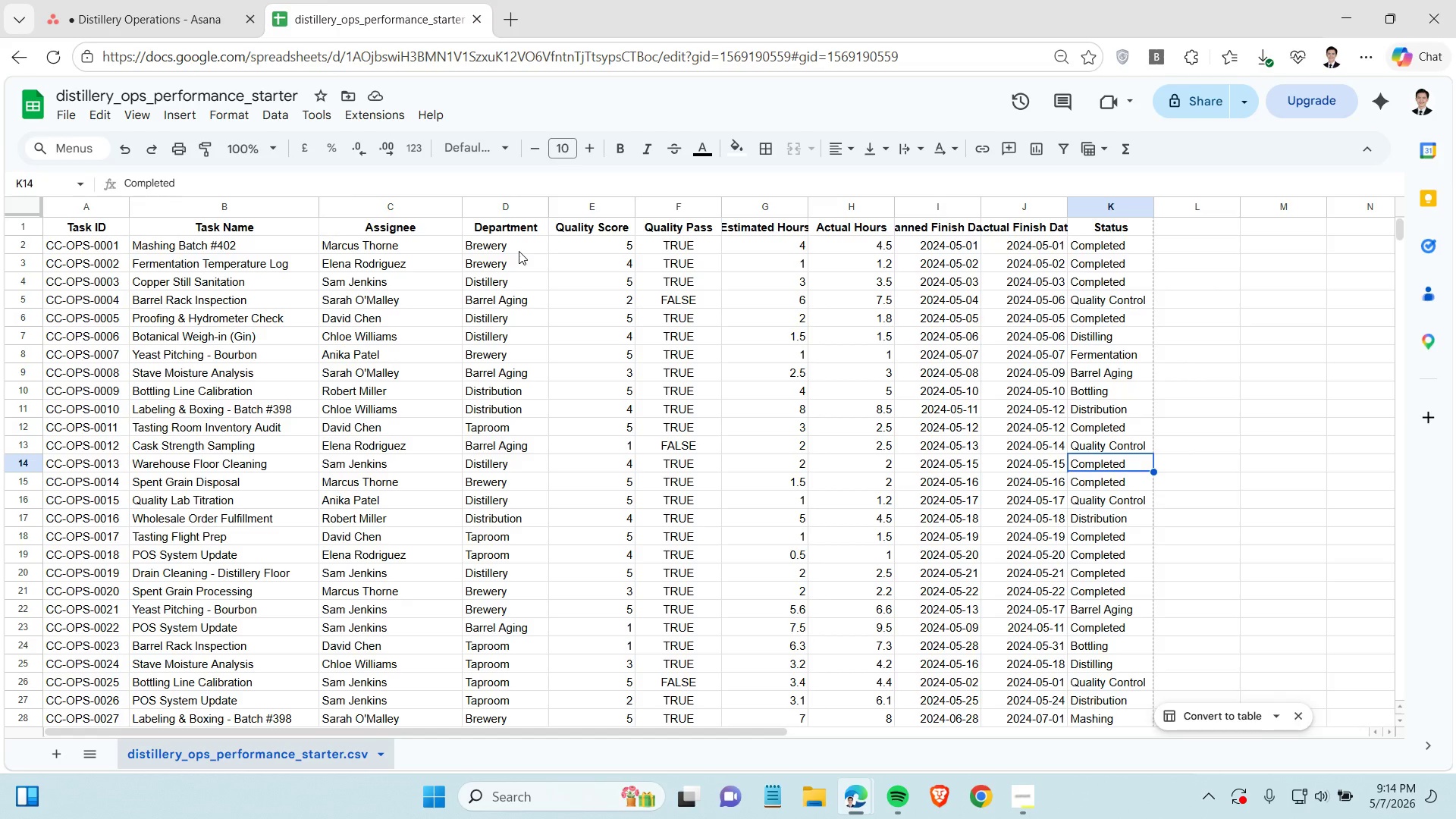 
left_click([515, 253])
 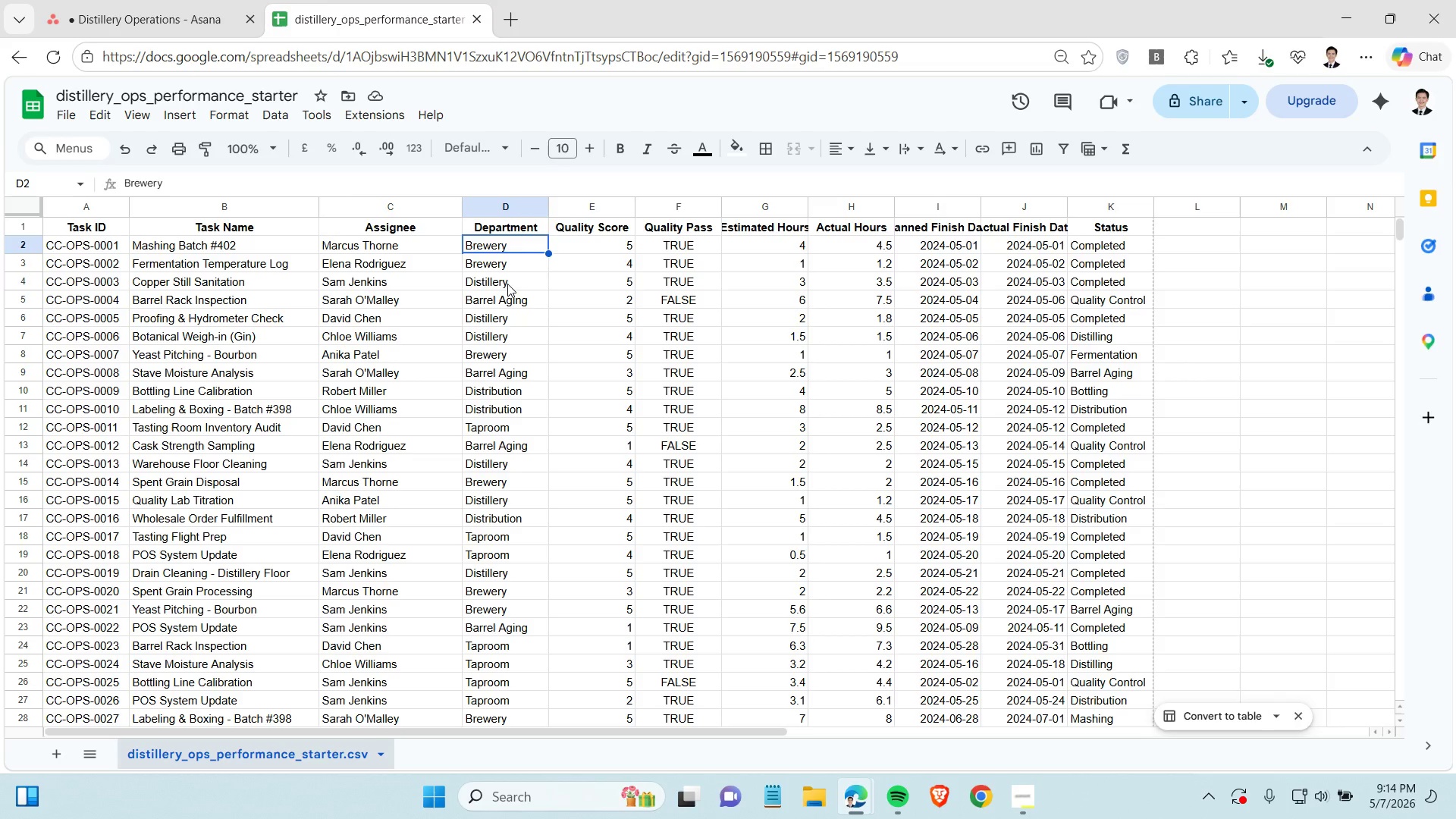 
left_click([507, 284])
 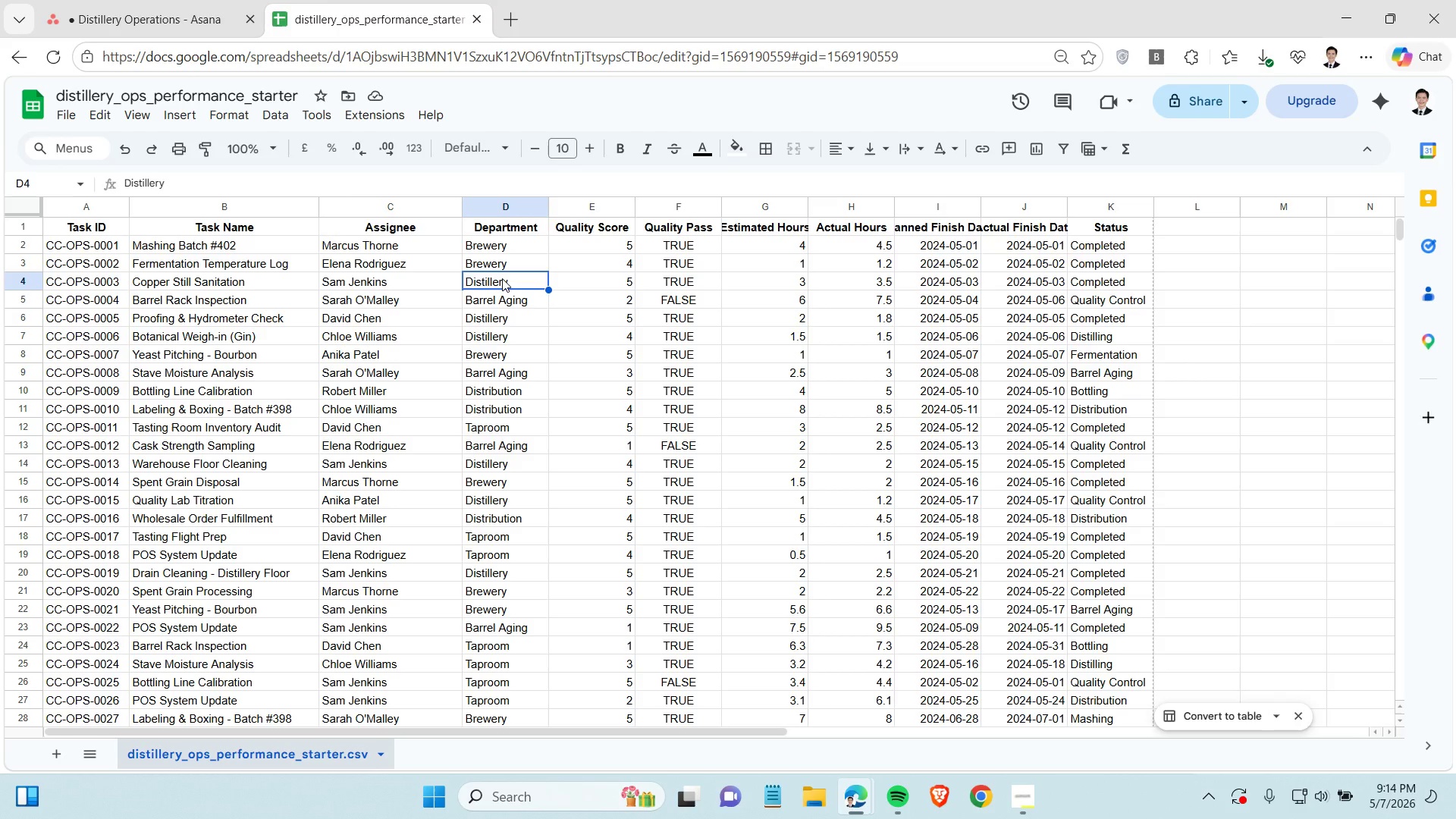 
wait(13.67)
 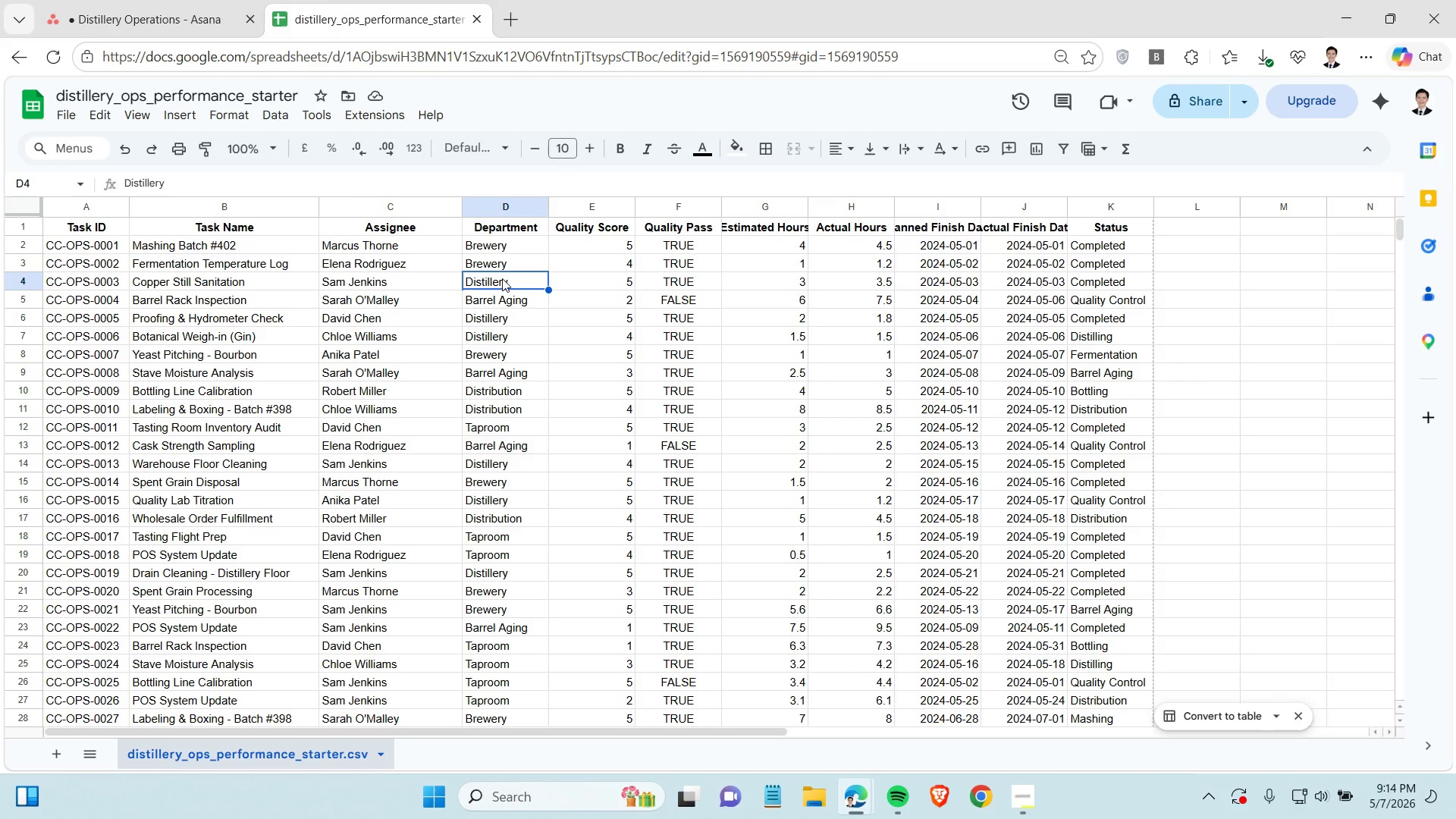 
scroll: coordinate [516, 367], scroll_direction: down, amount: 8.0
 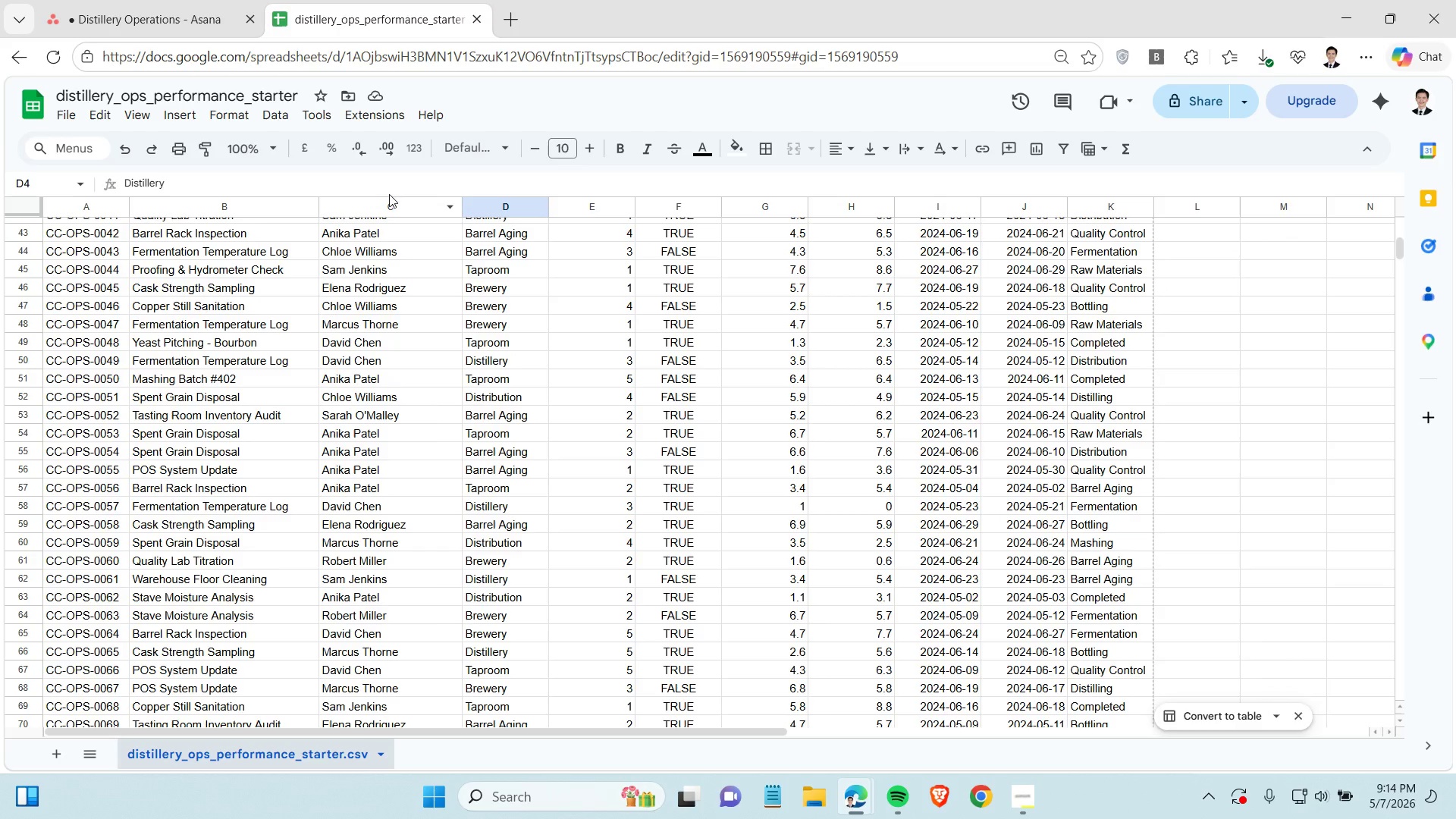 
left_click([172, 21])
 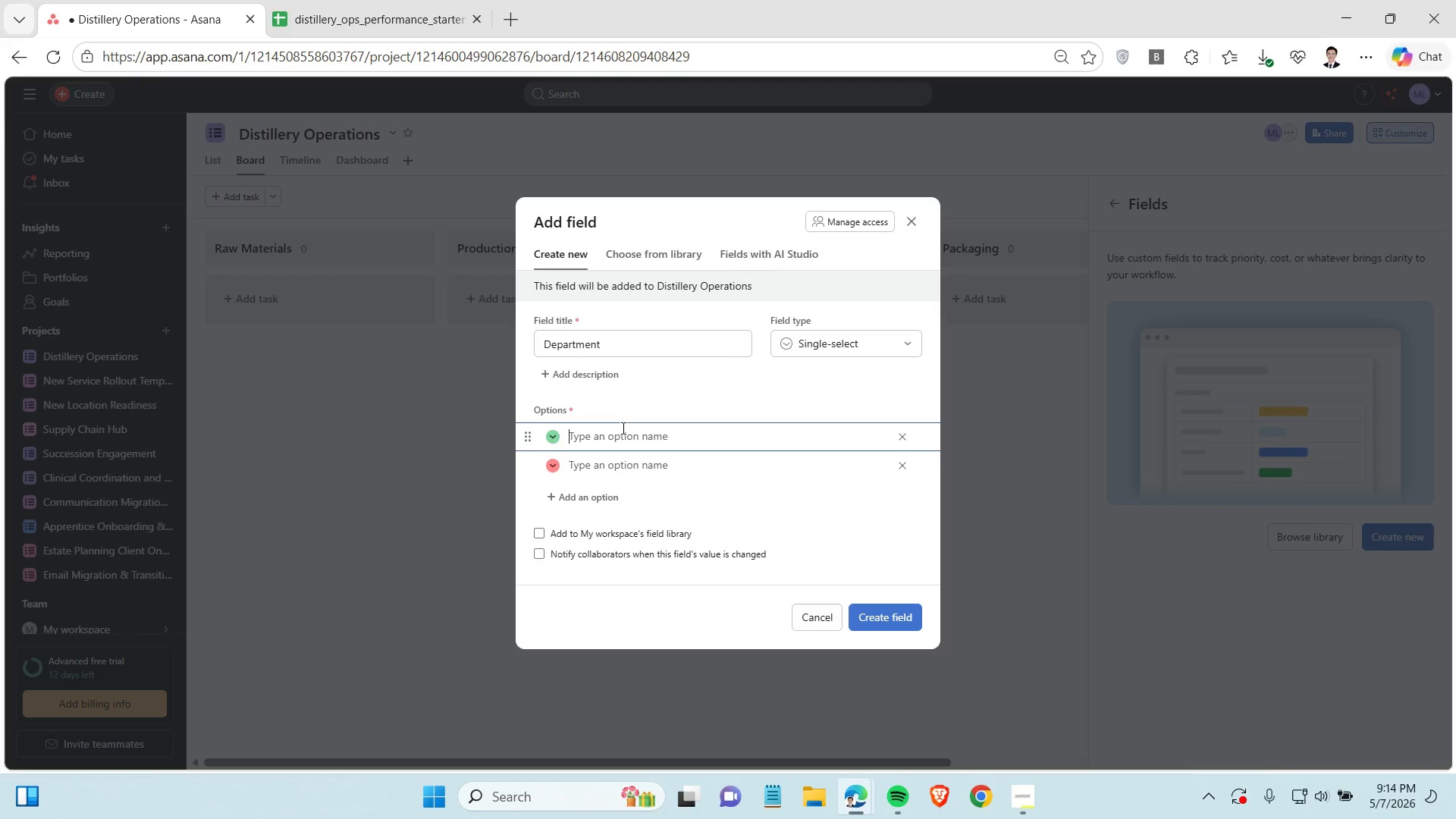 
type(Brewery)
 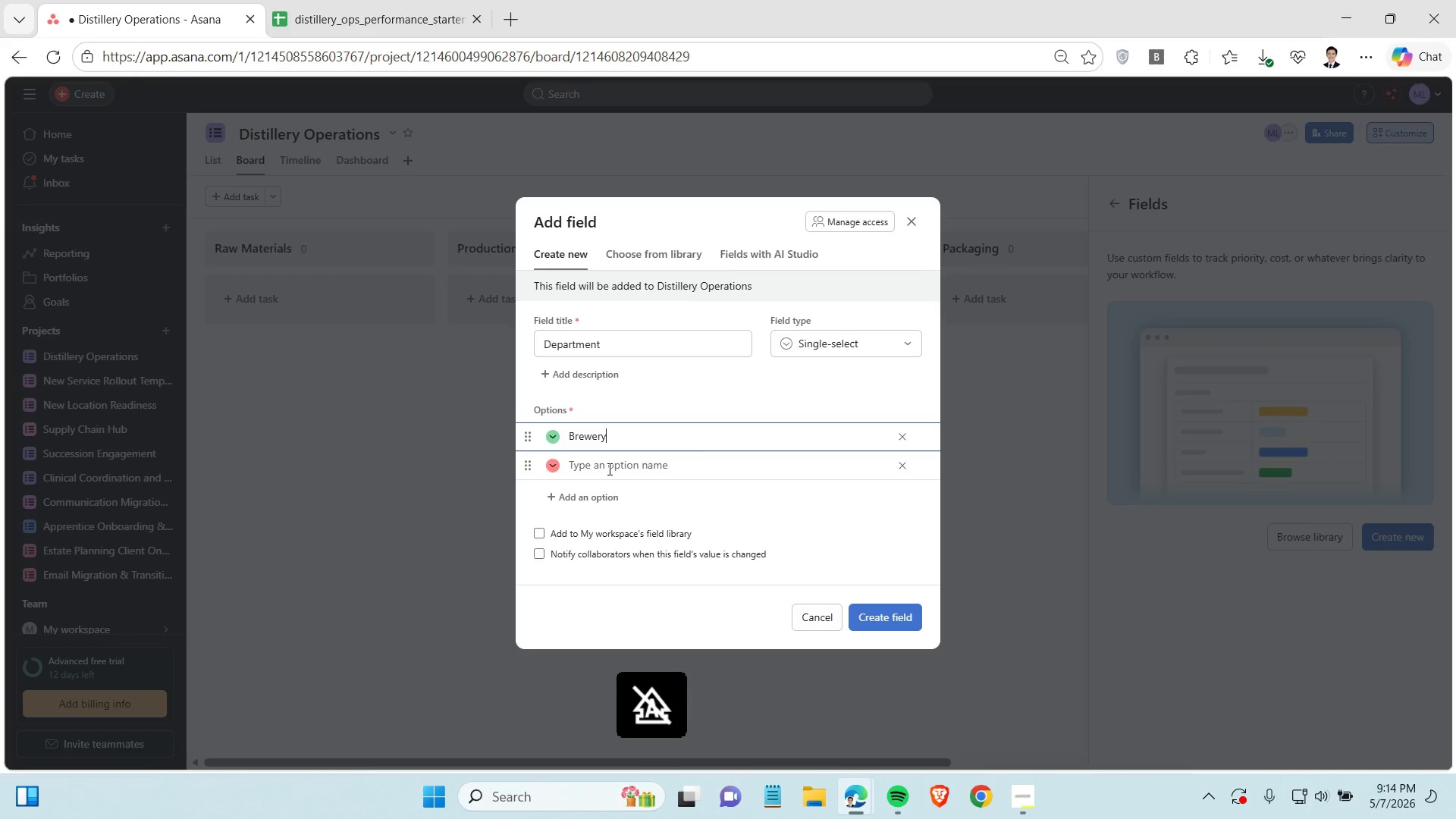 
left_click([608, 469])
 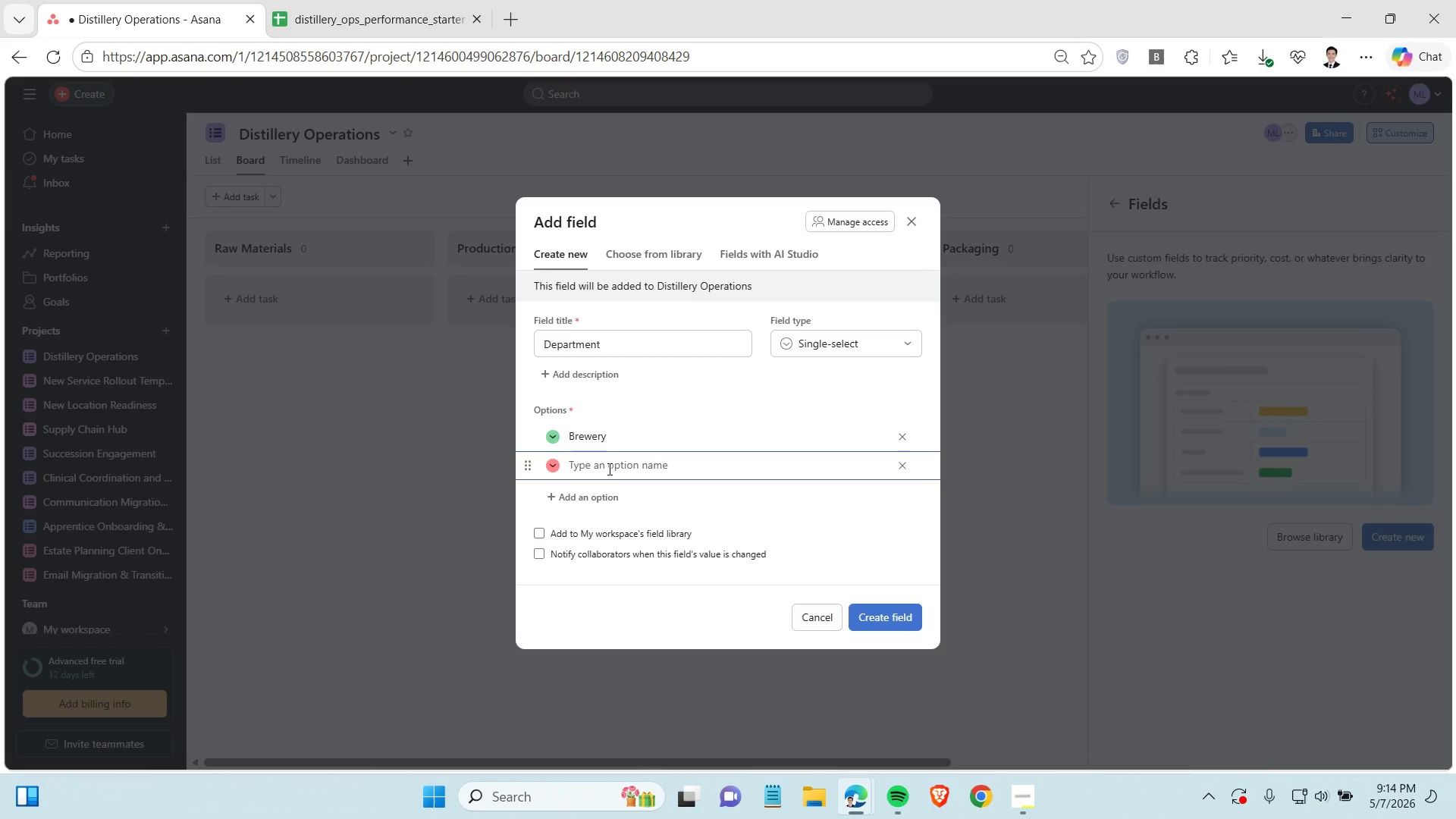 
type(Distillery)
 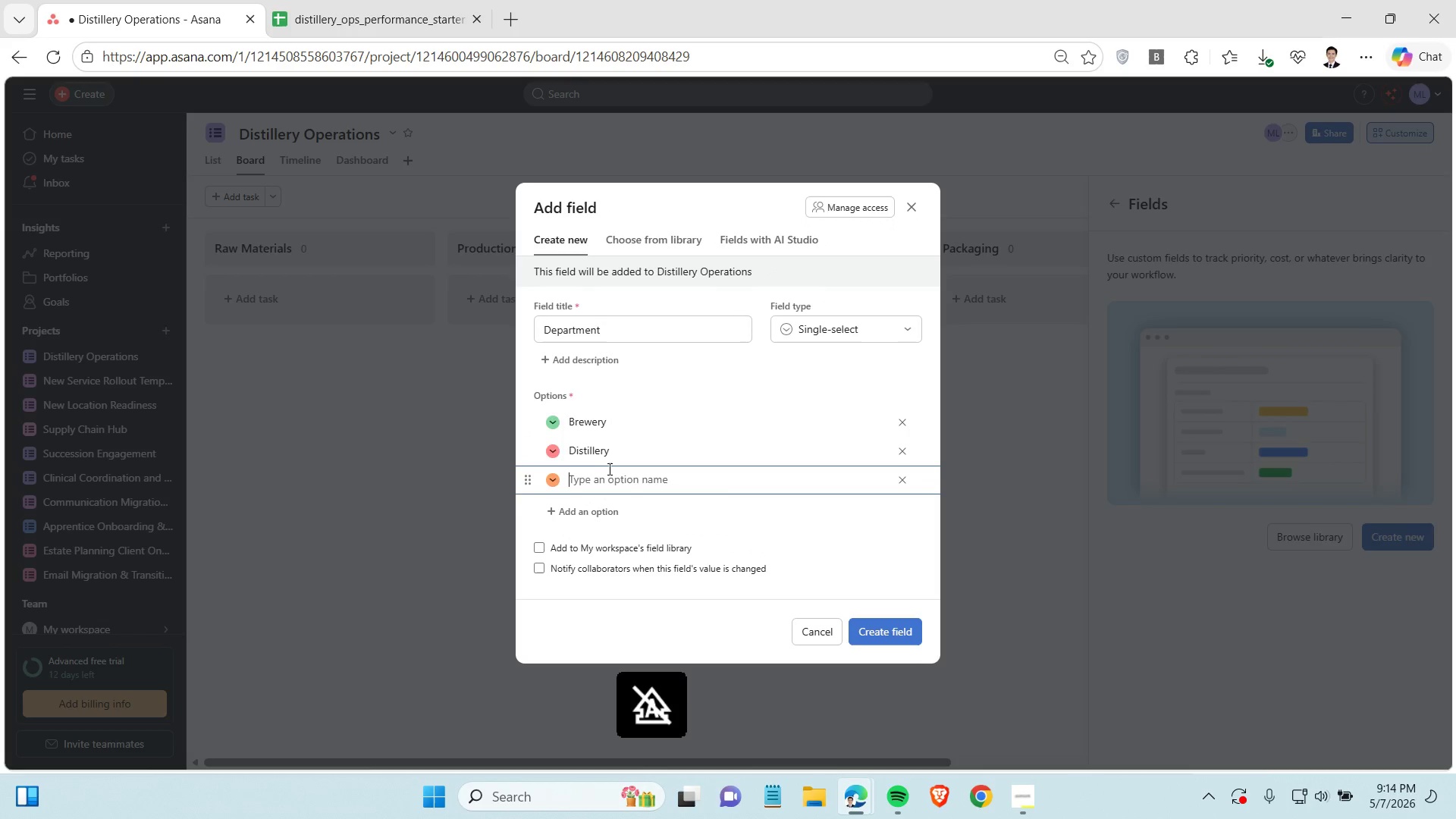 
key(Enter)
 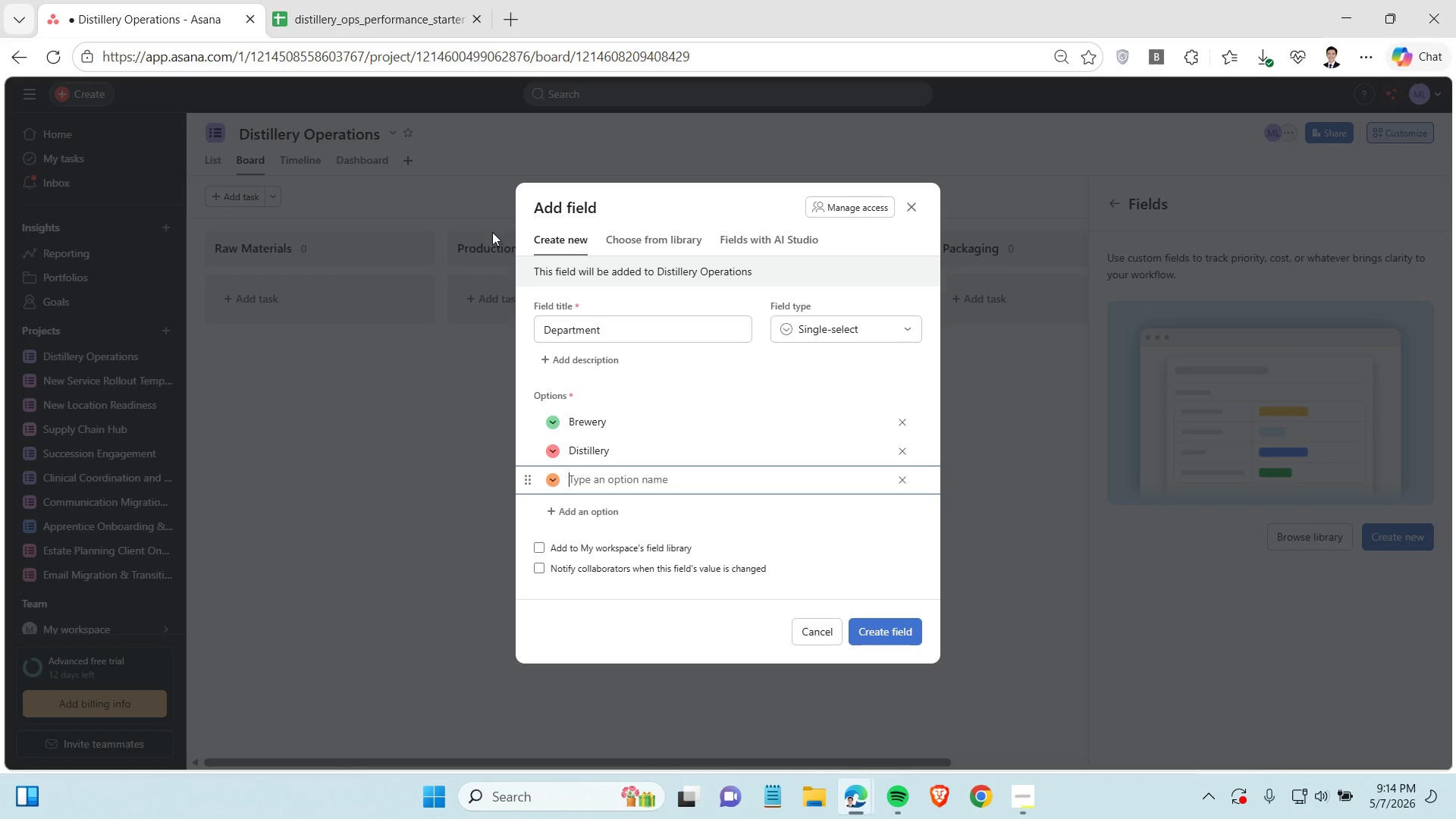 
left_click([320, 5])
 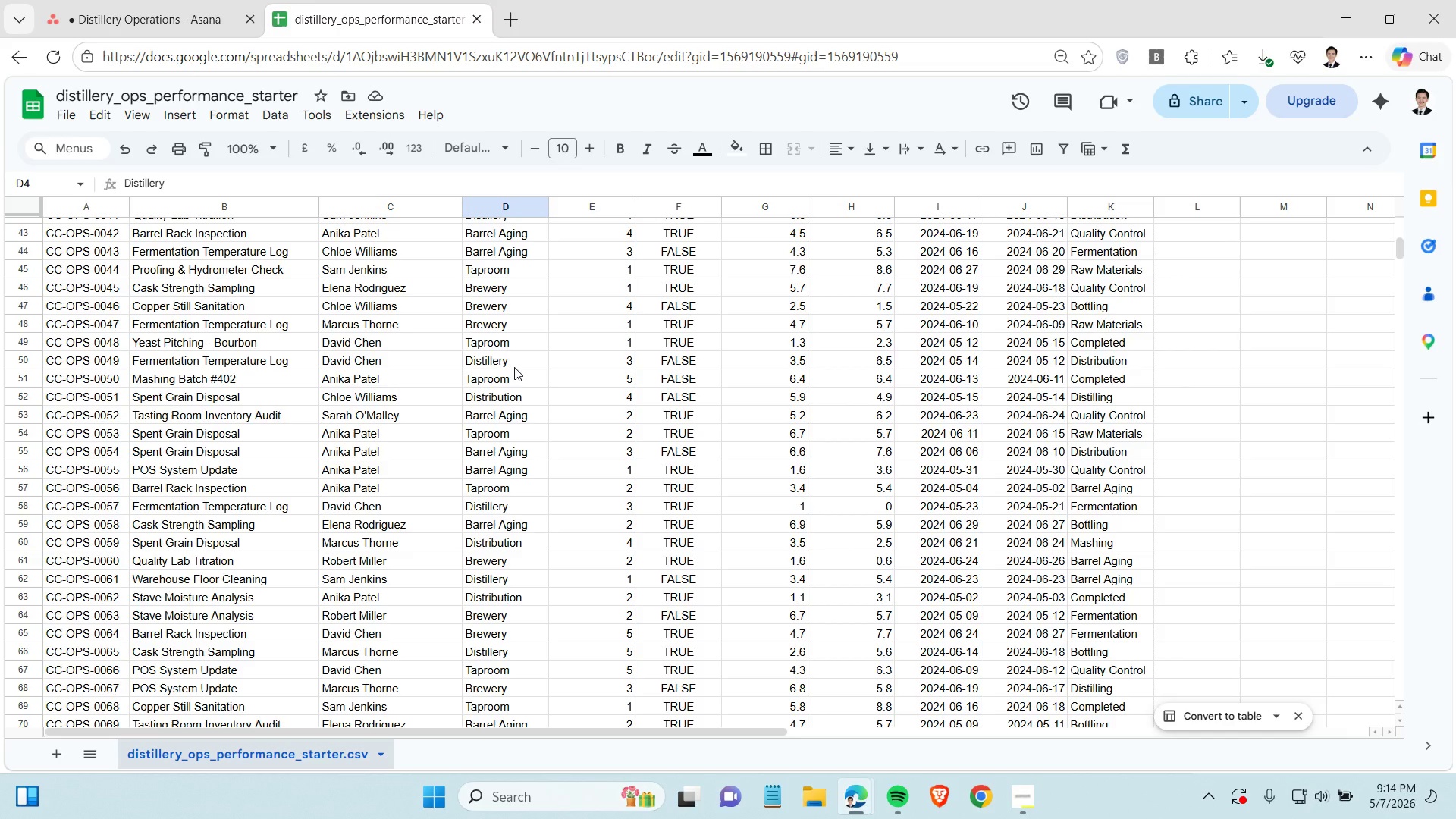 
mouse_move([217, 27])
 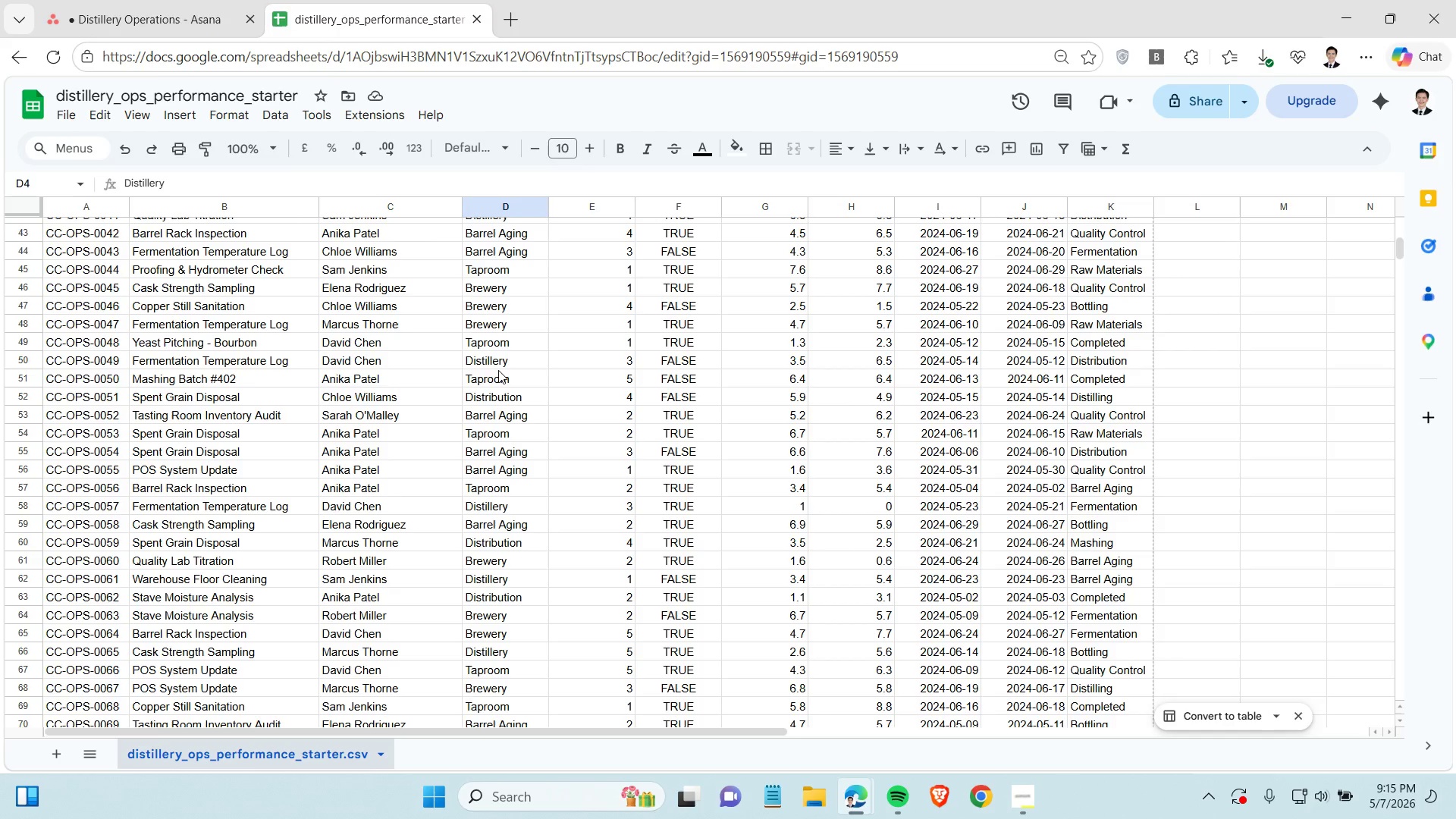 
left_click([498, 370])
 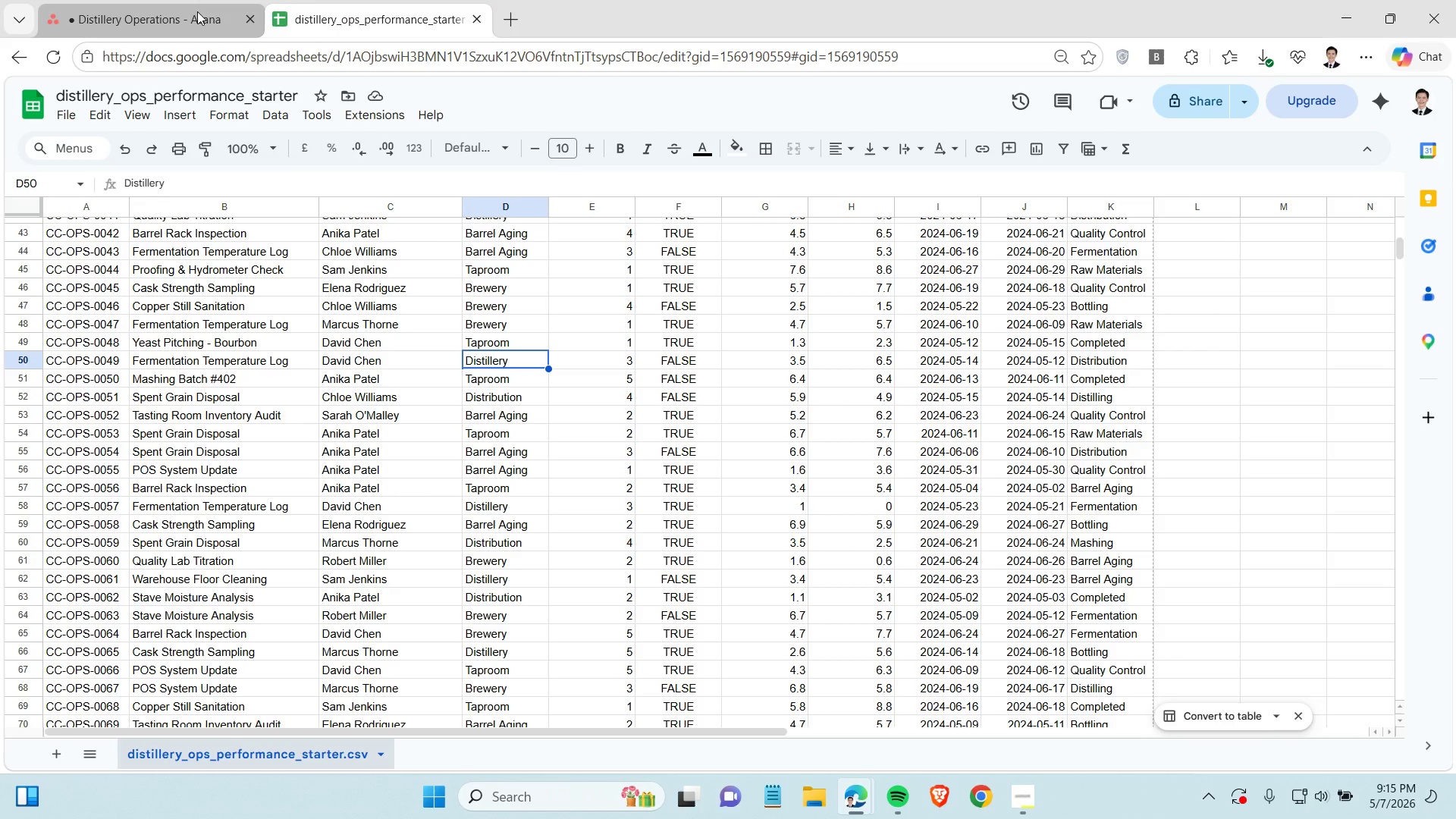 
left_click([197, 11])
 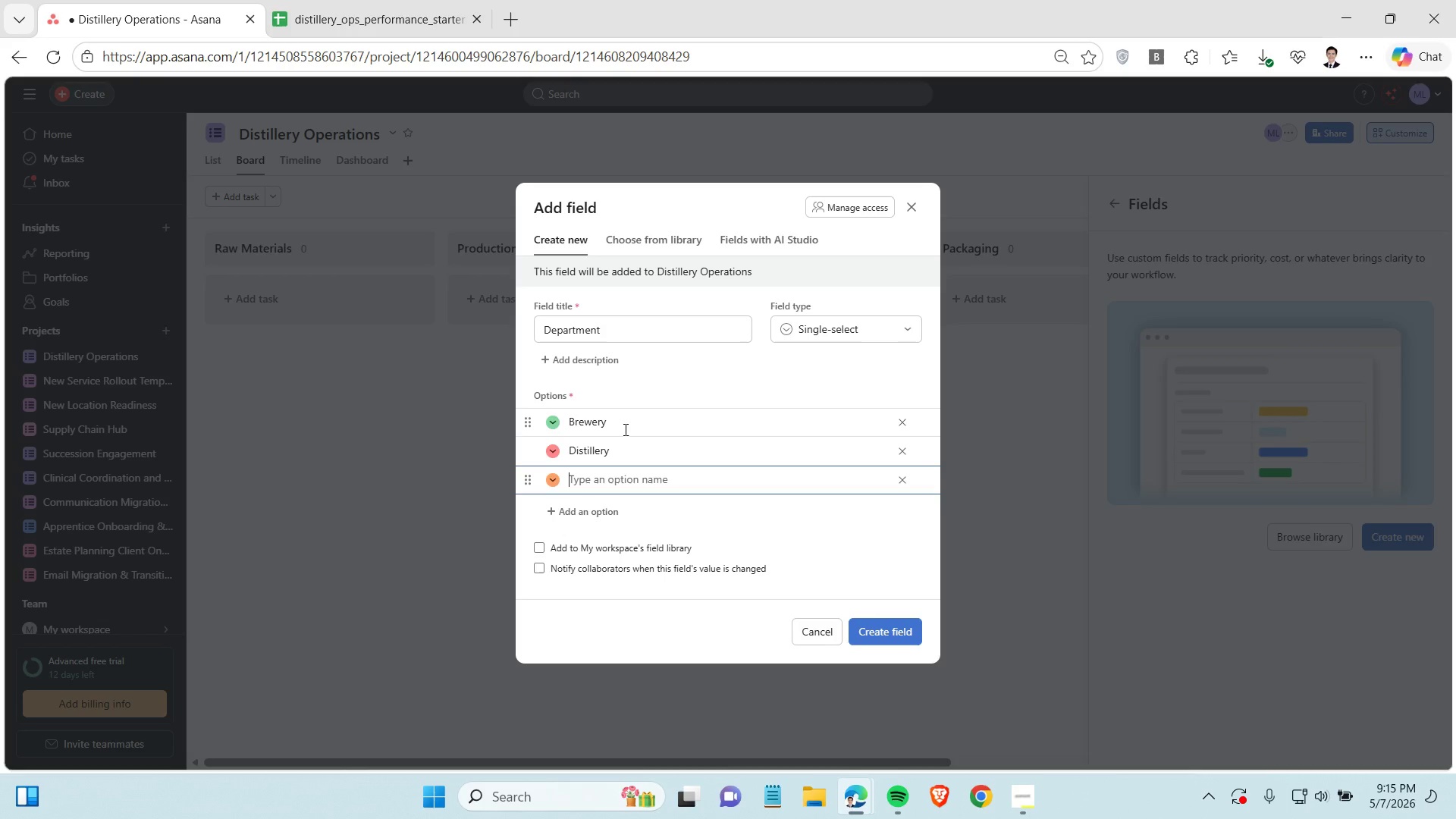 
type(Tproom)
 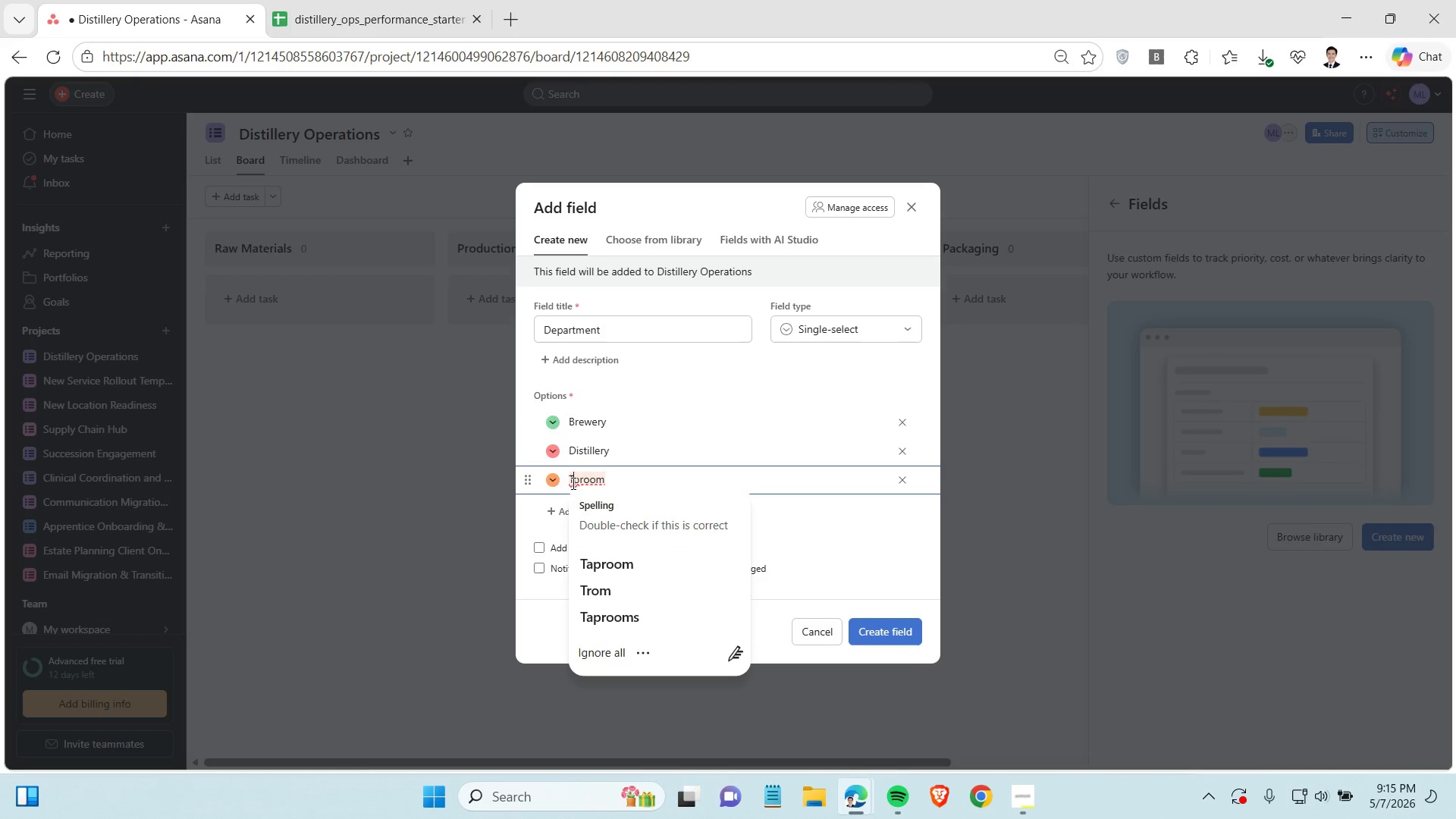 
key(A)
 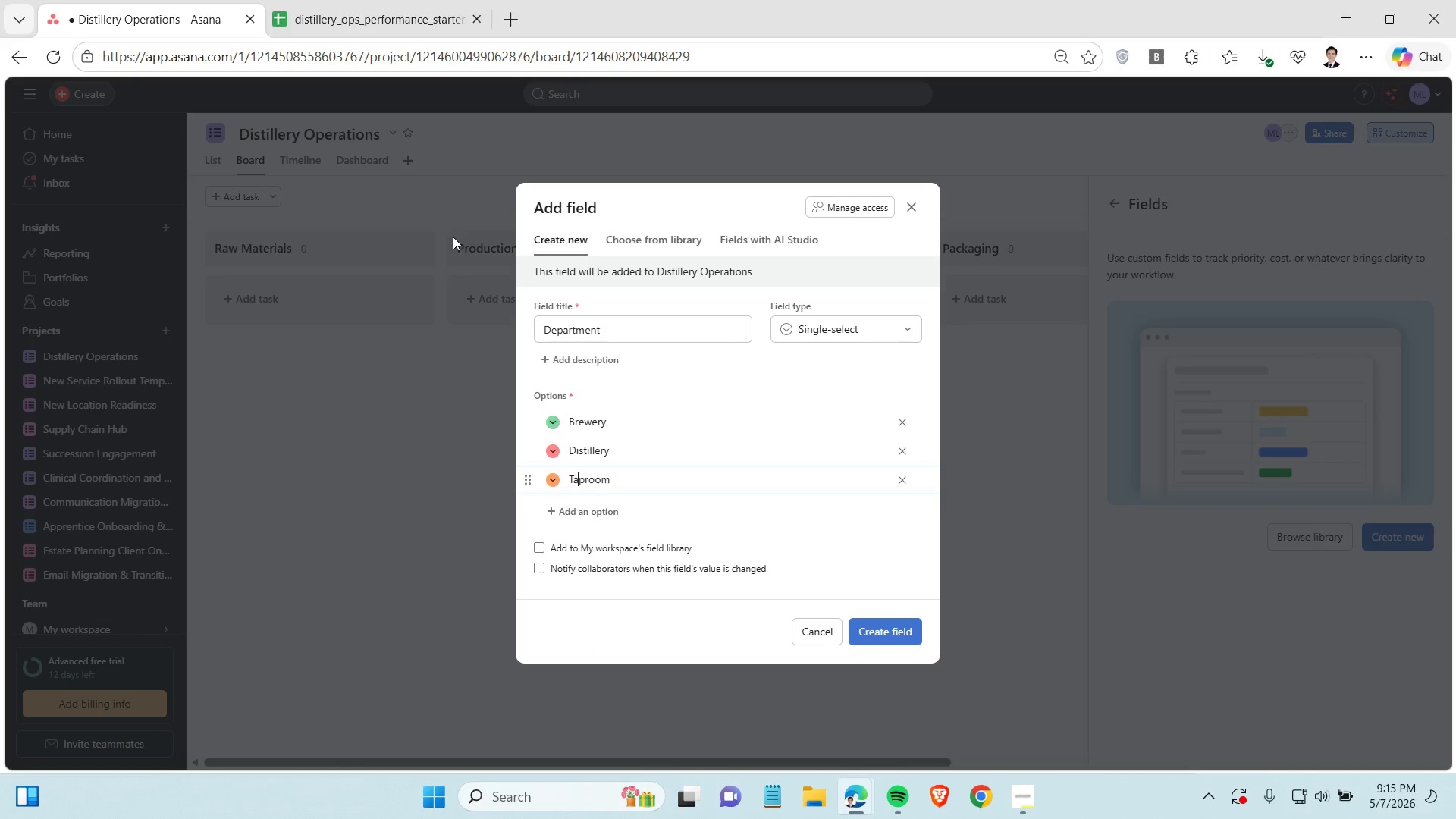 
left_click([360, 14])
 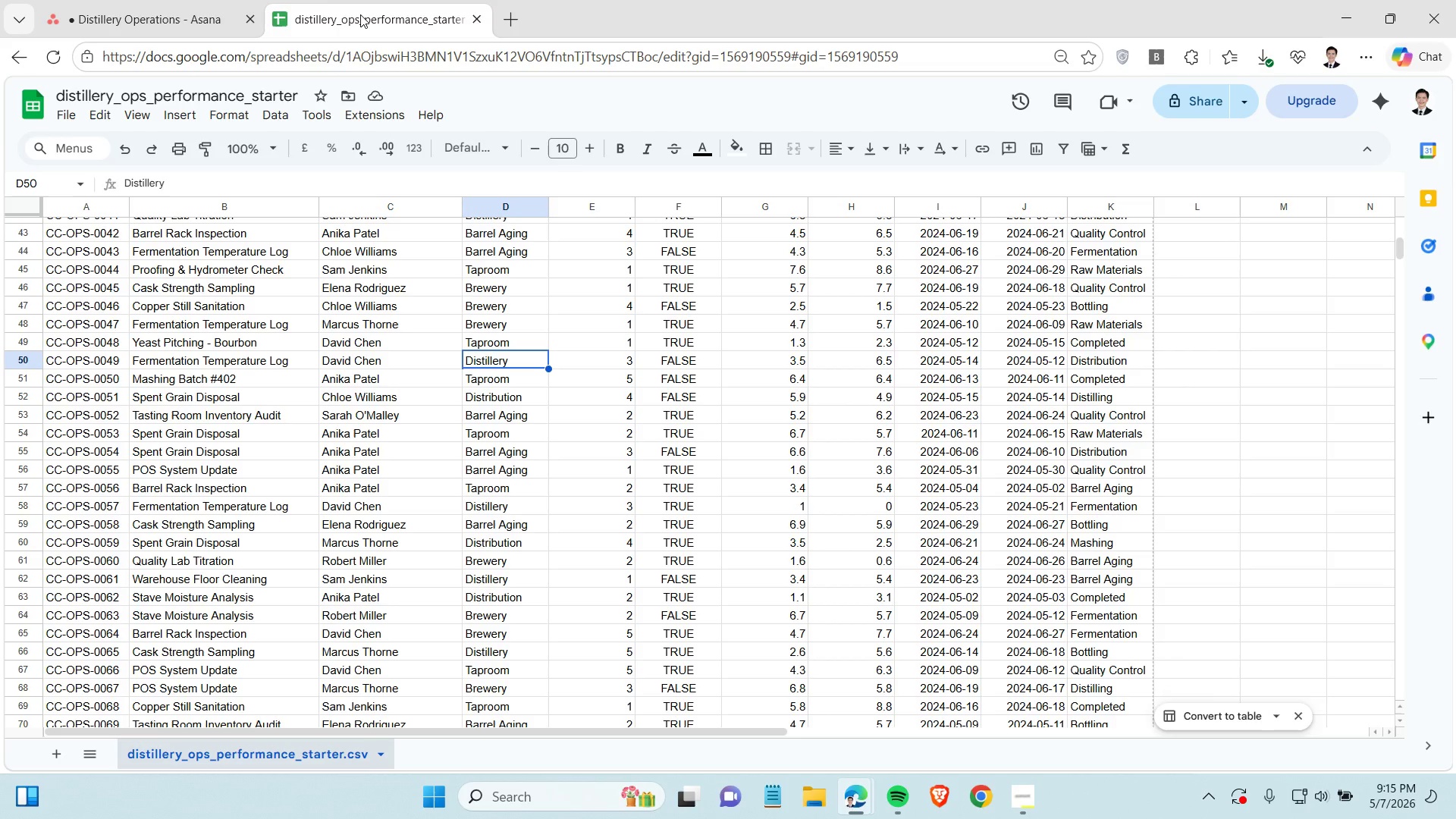 
wait(5.64)
 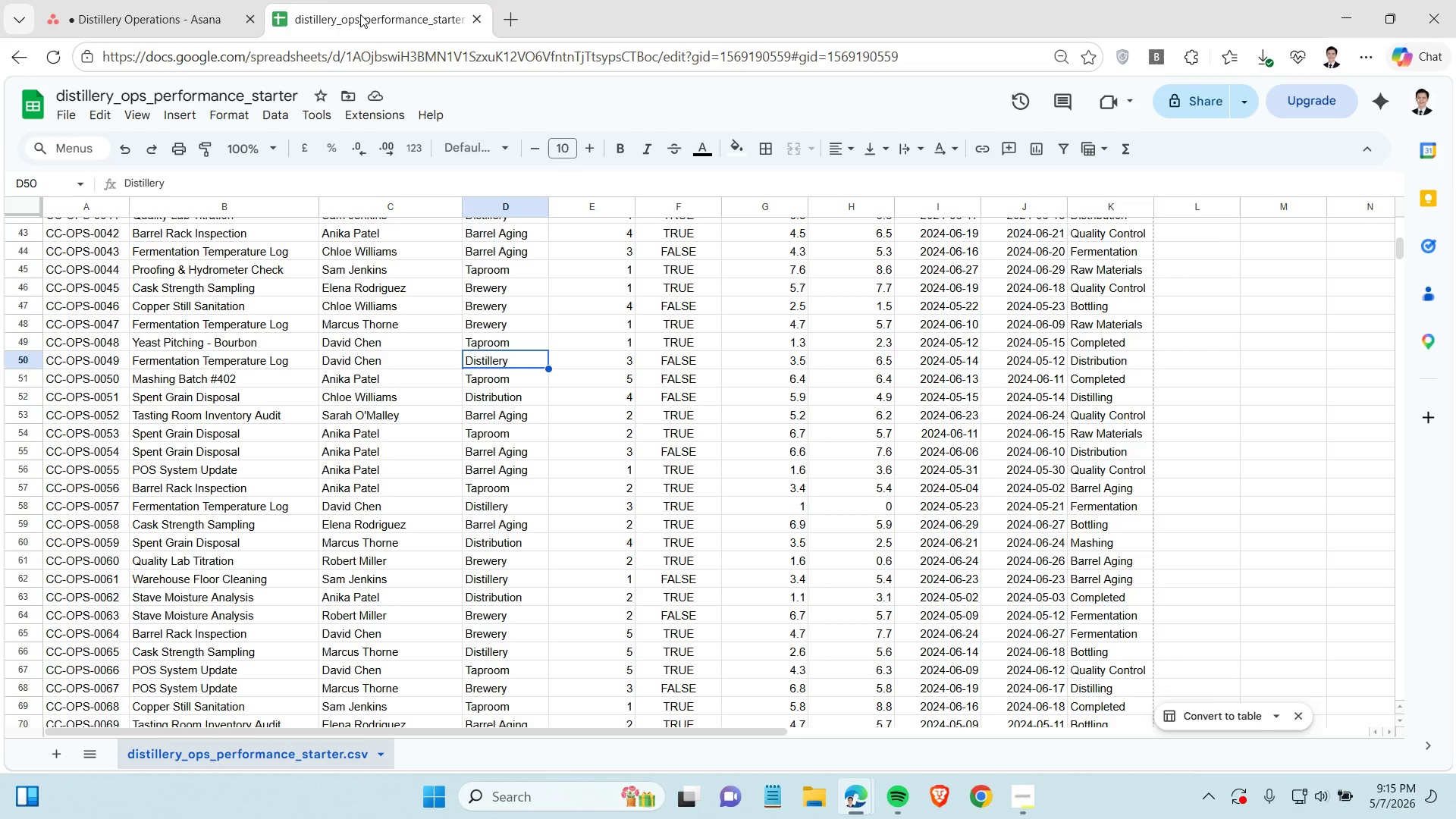 
left_click([96, 26])
 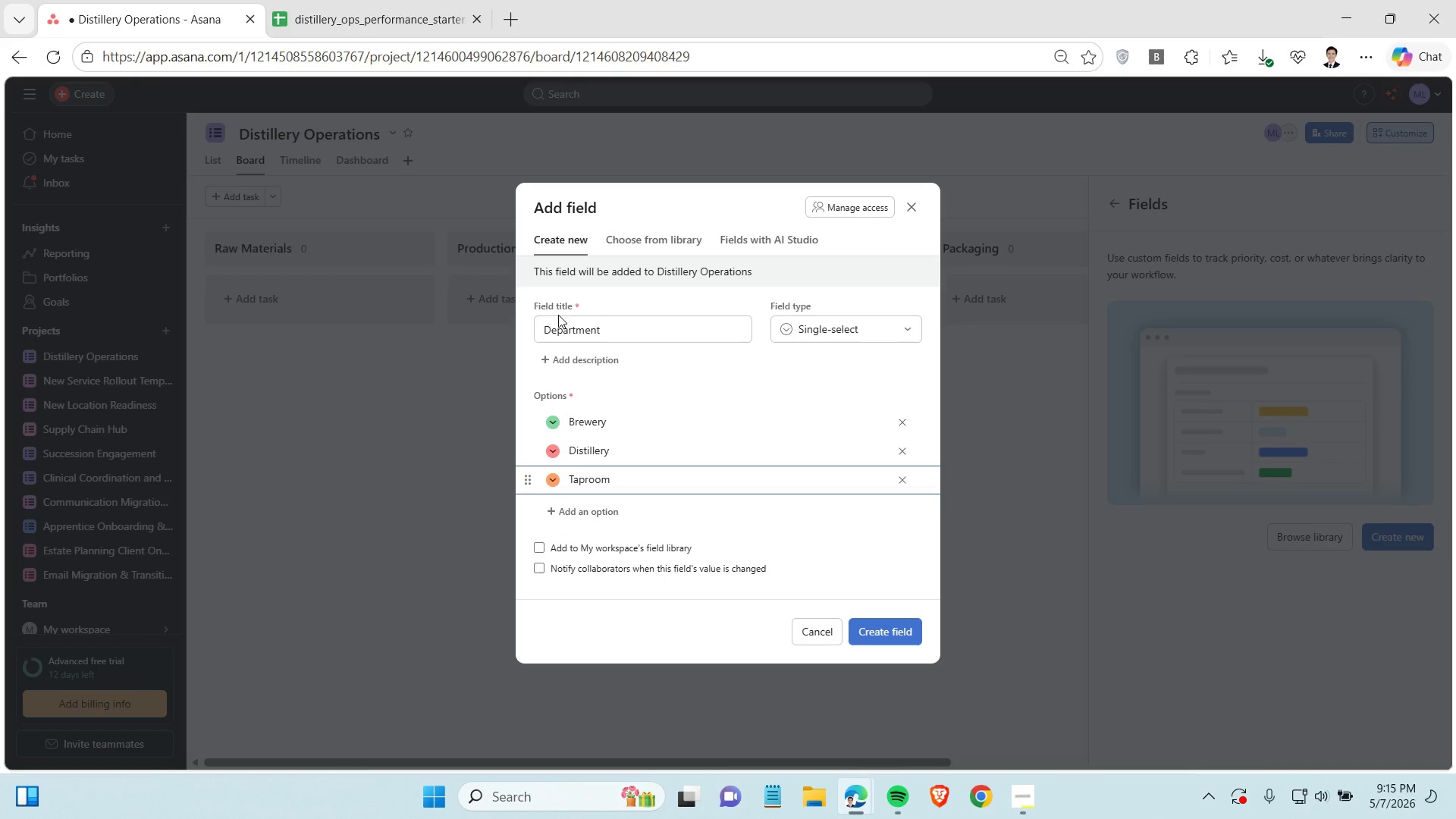 
left_click([390, 0])
 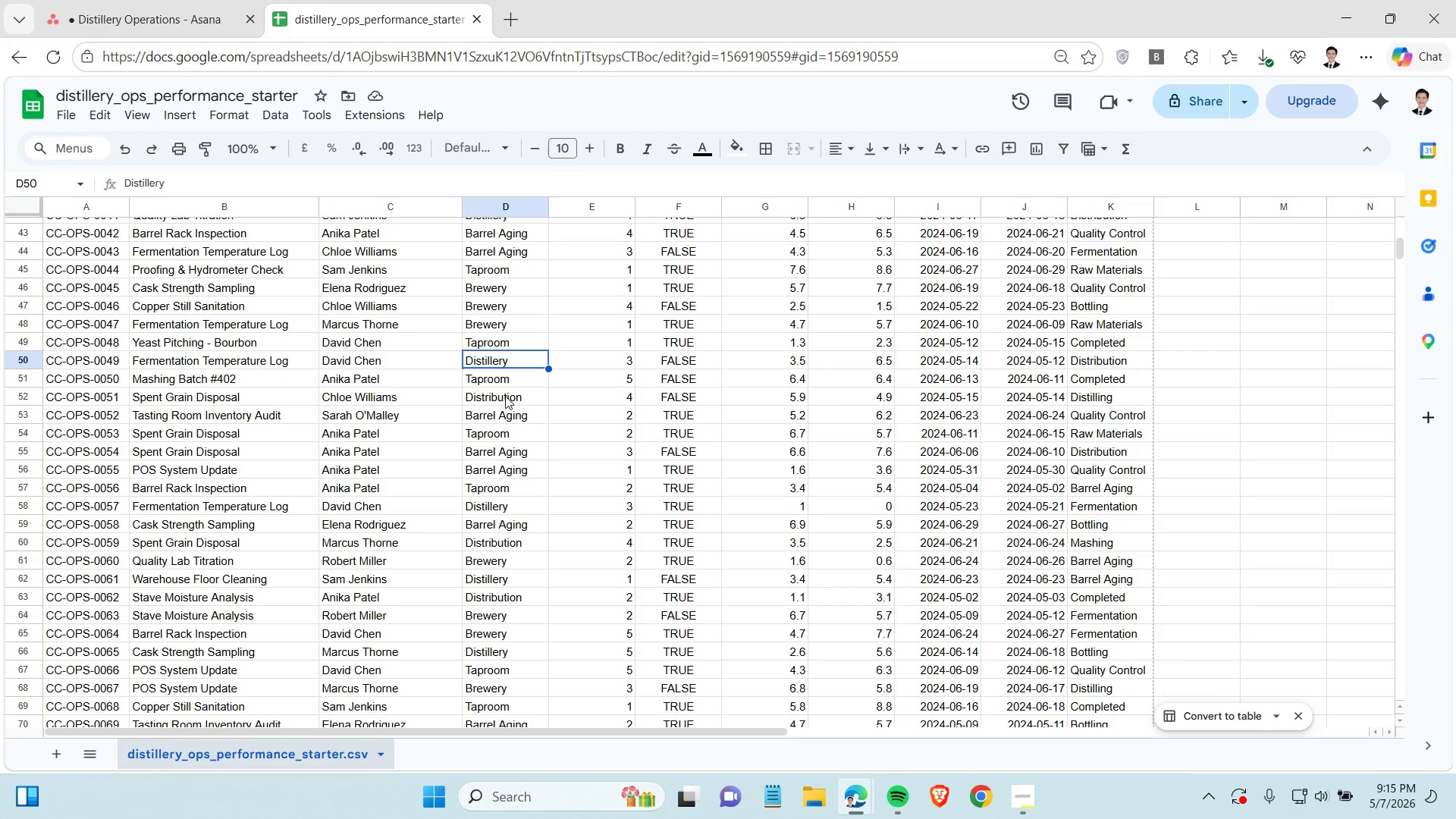 
left_click([198, 14])
 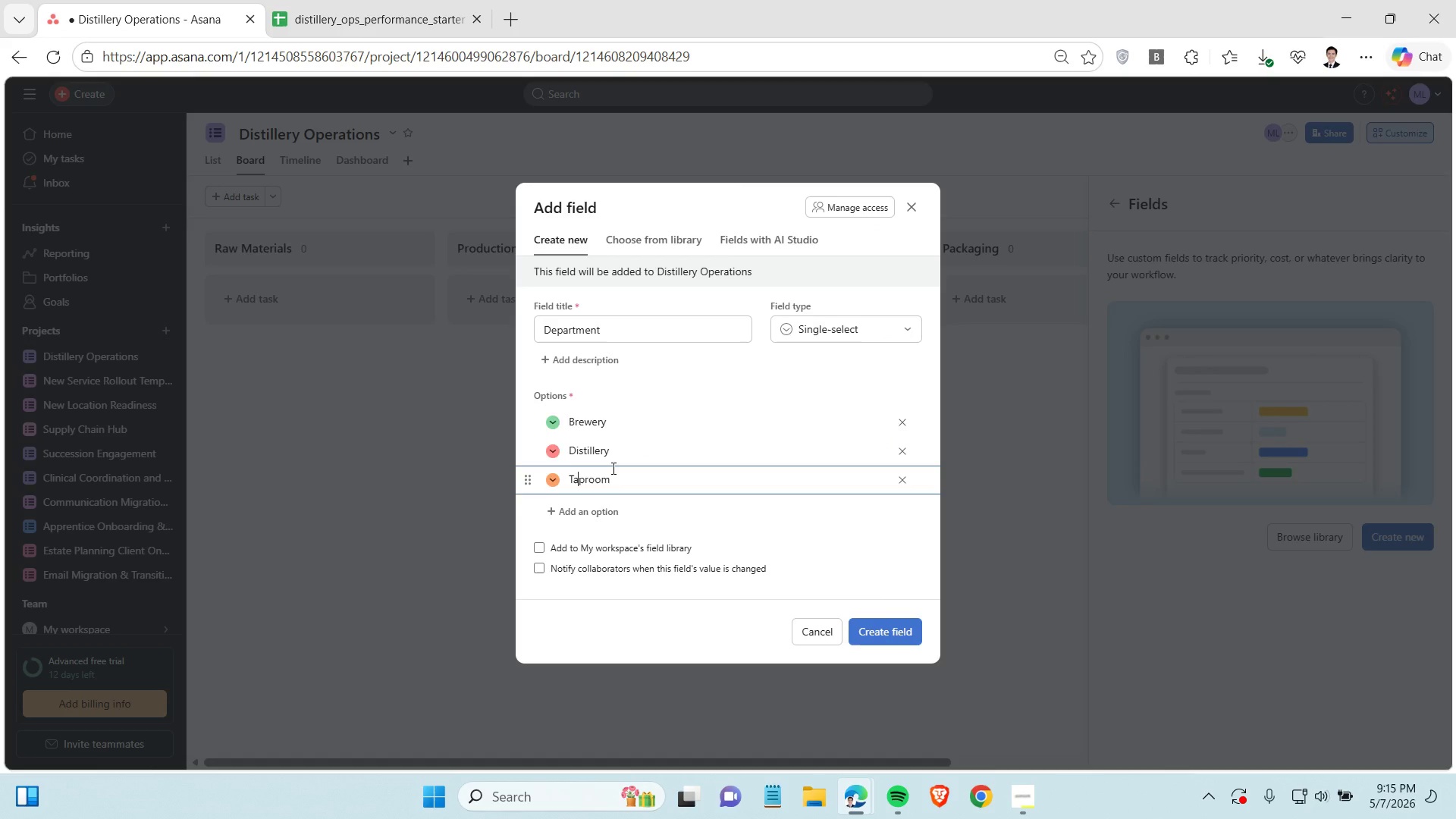 
key(P)
 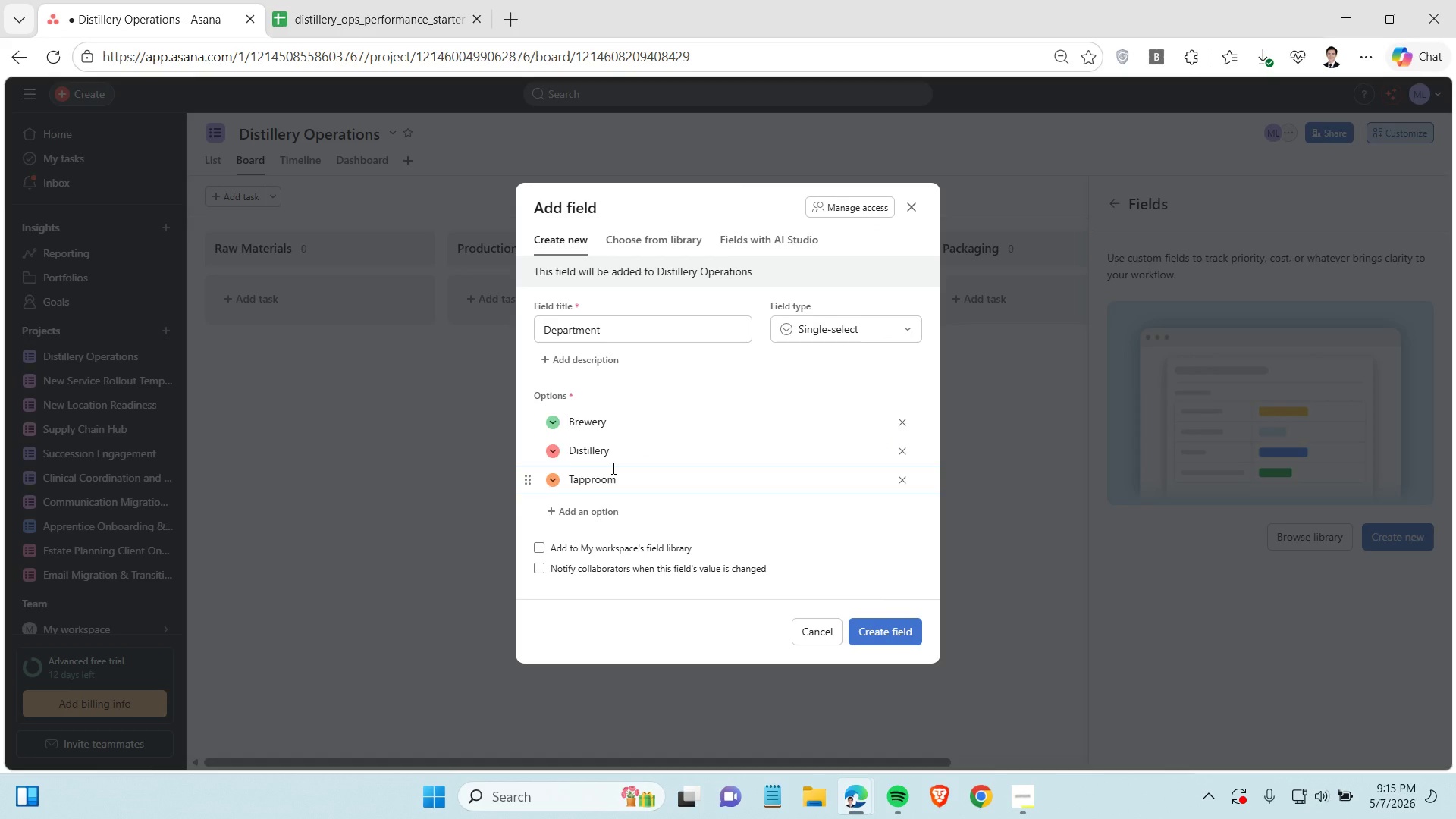 
key(Backspace)
 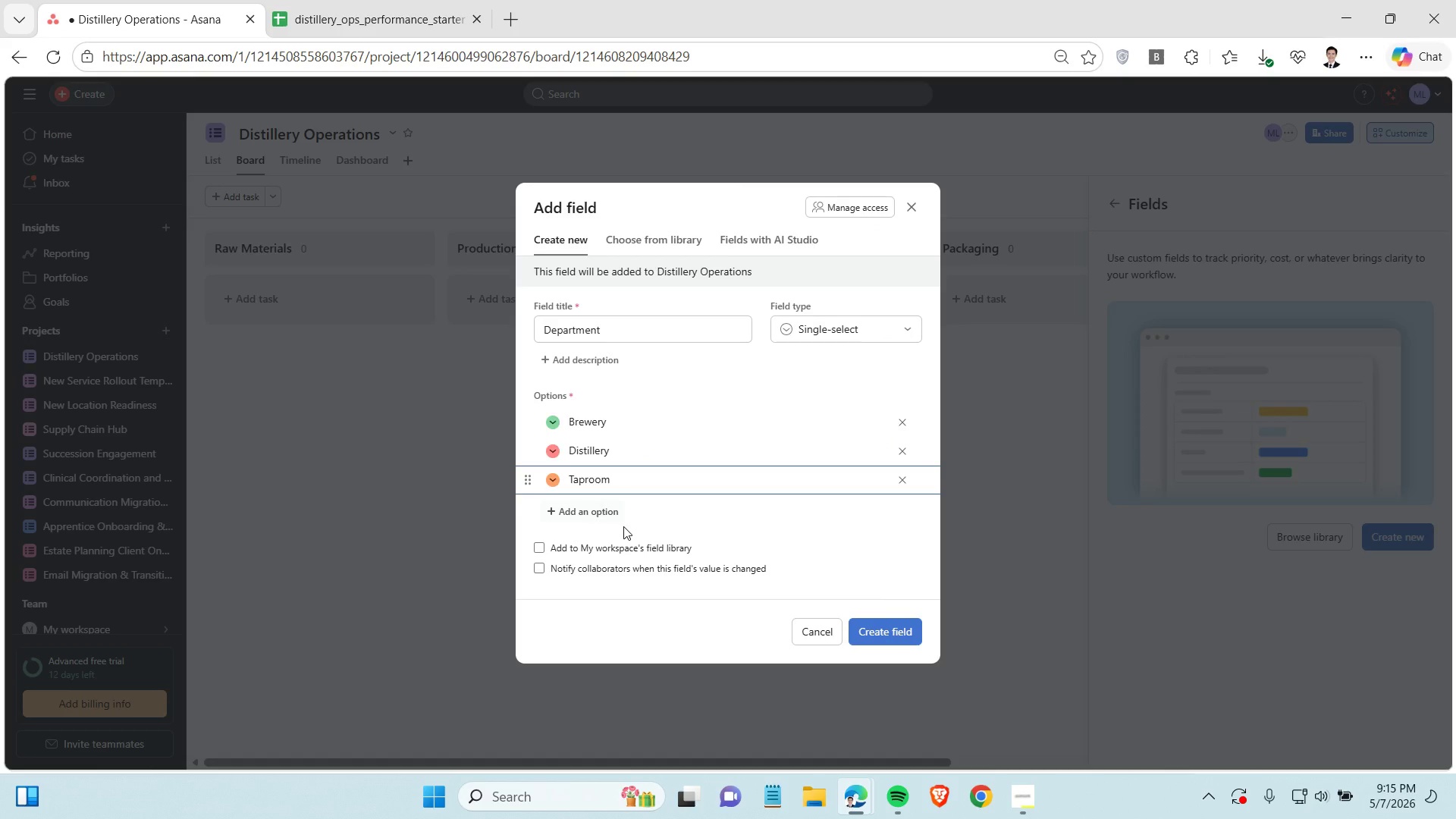 
left_click([625, 517])
 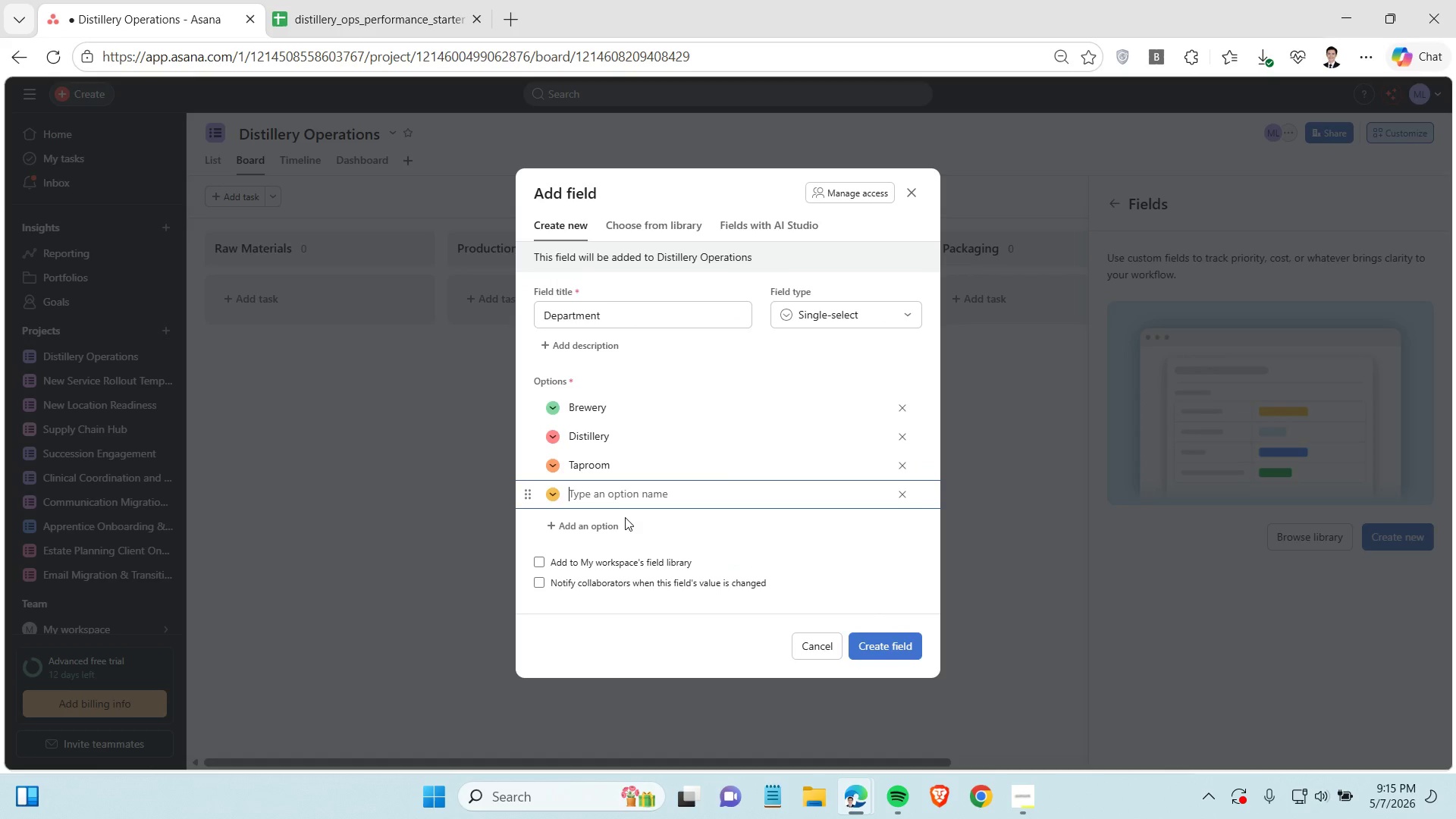 
type(Bare)
key(Backspace)
type(rel Ag)
key(Backspace)
key(Backspace)
type(aGING)
 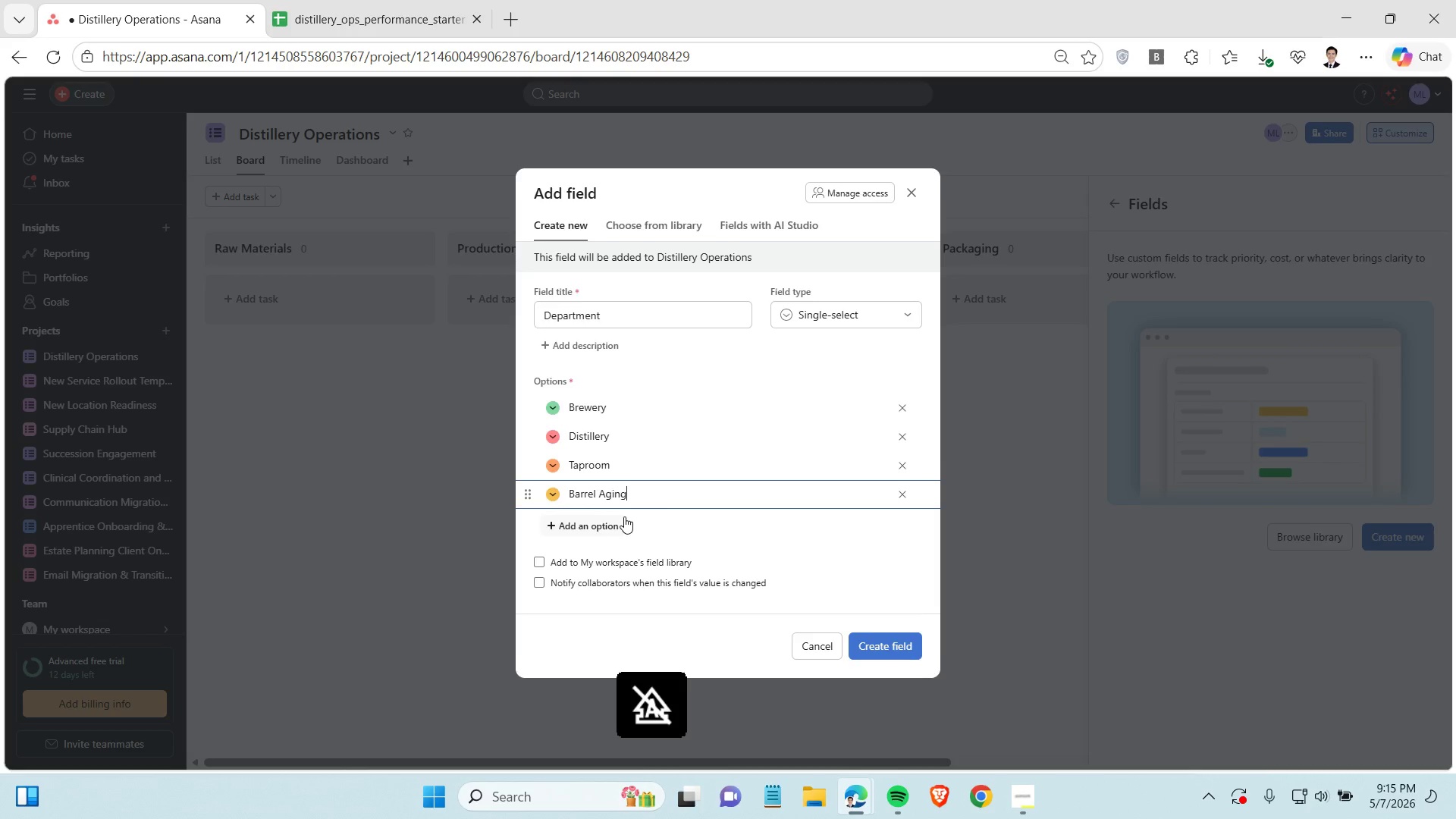 
hold_key(key=CapsLock, duration=0.41)
 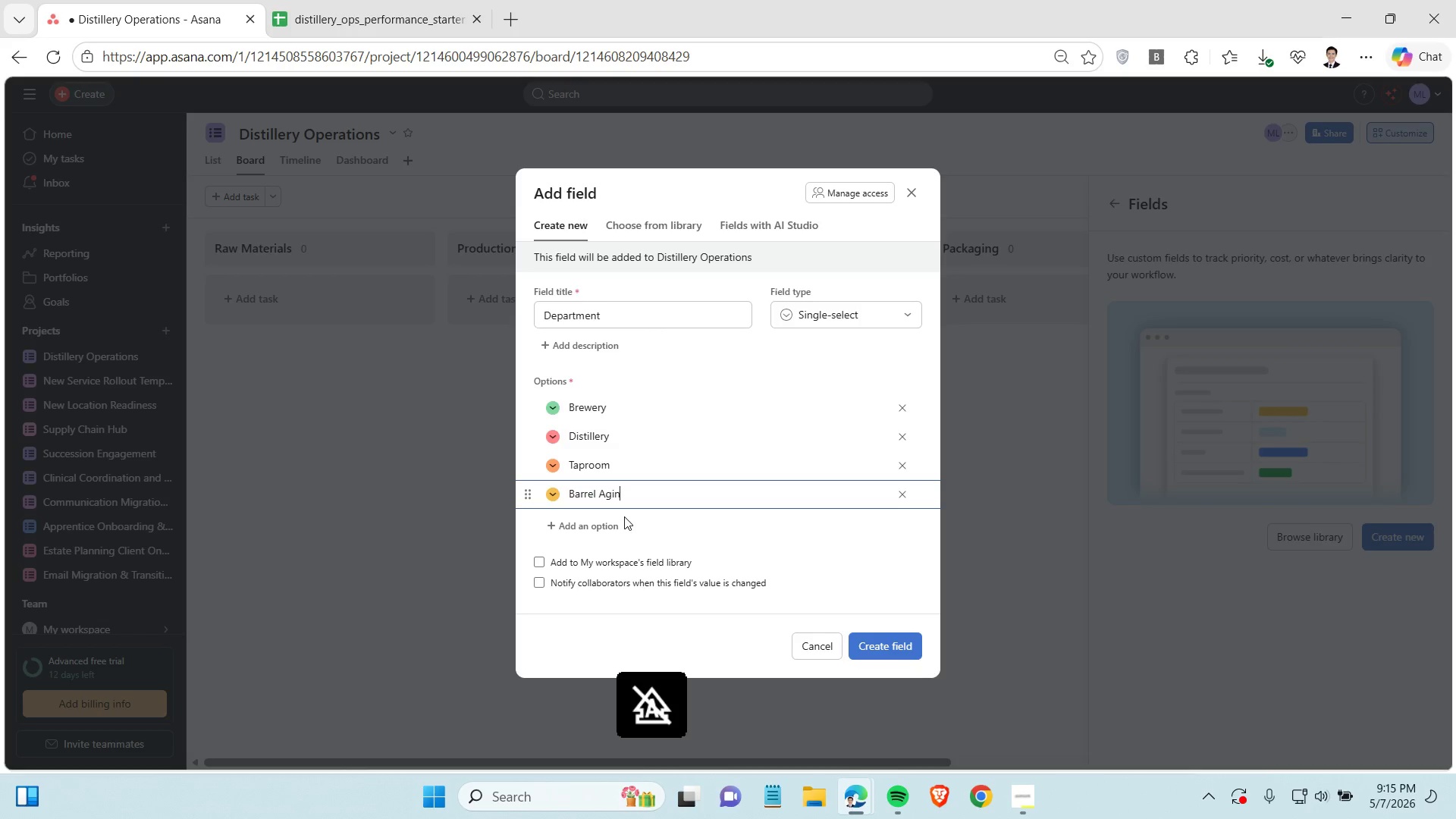 
key(Enter)
 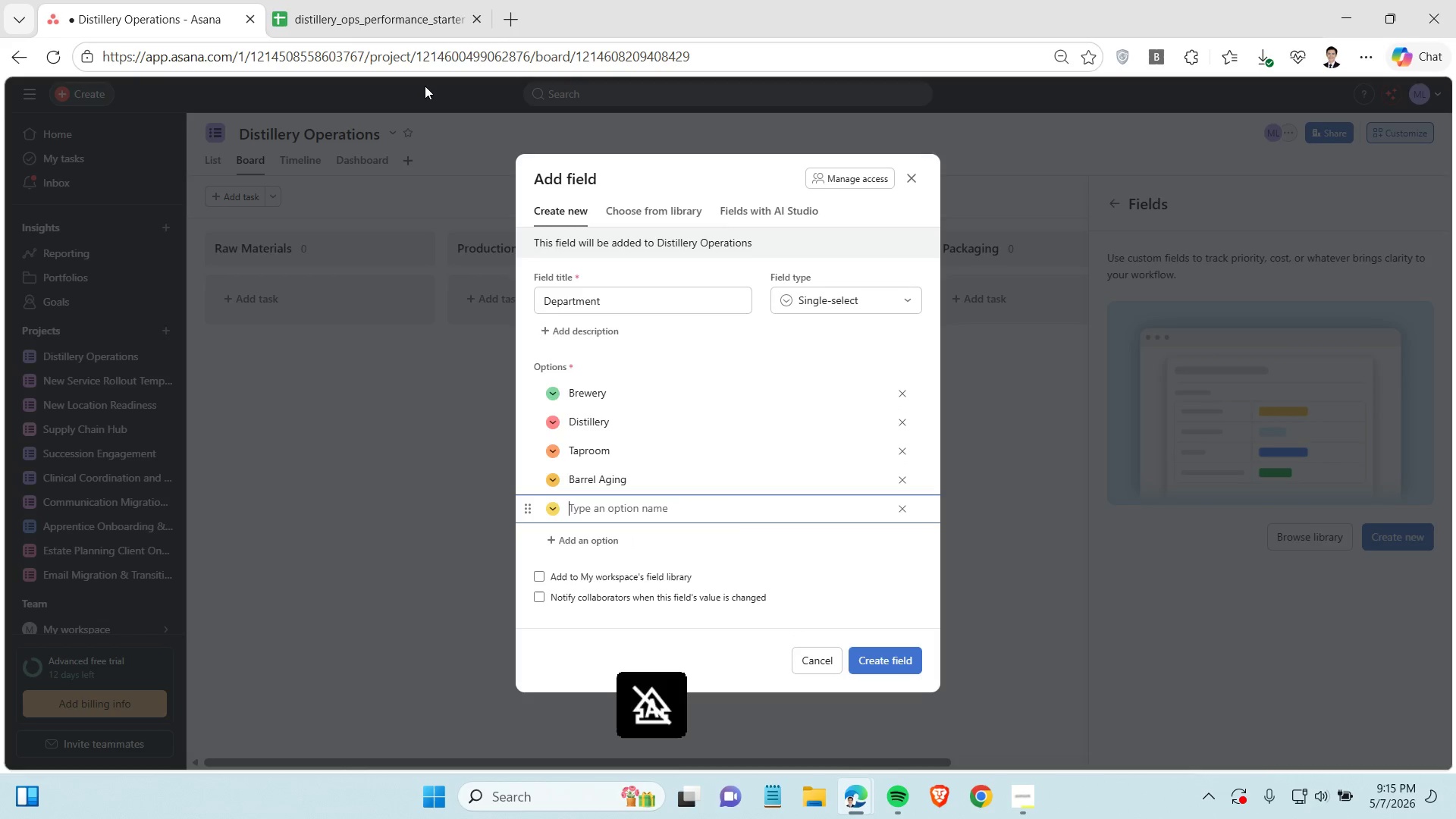 
left_click([299, 7])
 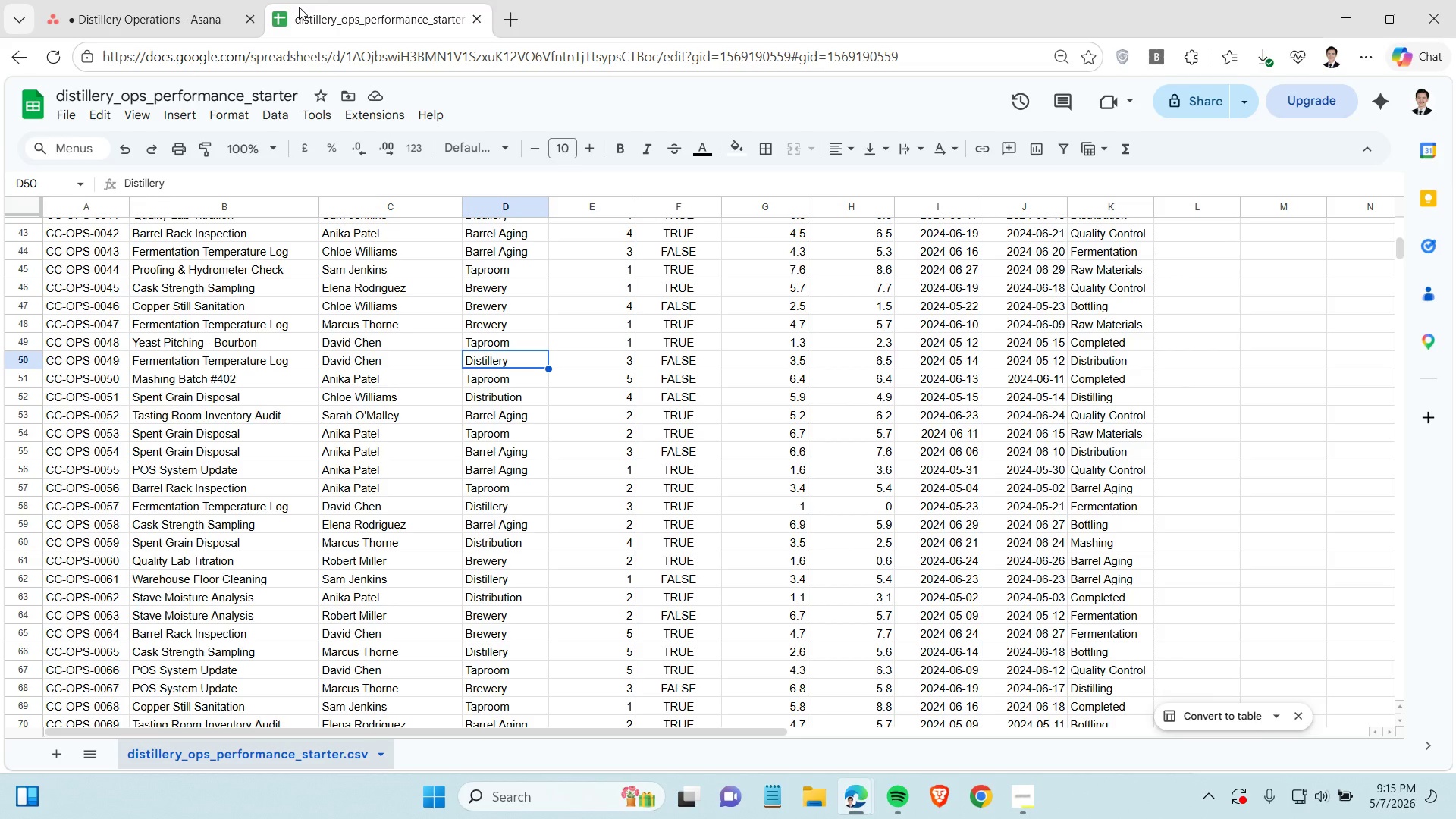 
left_click([181, 20])
 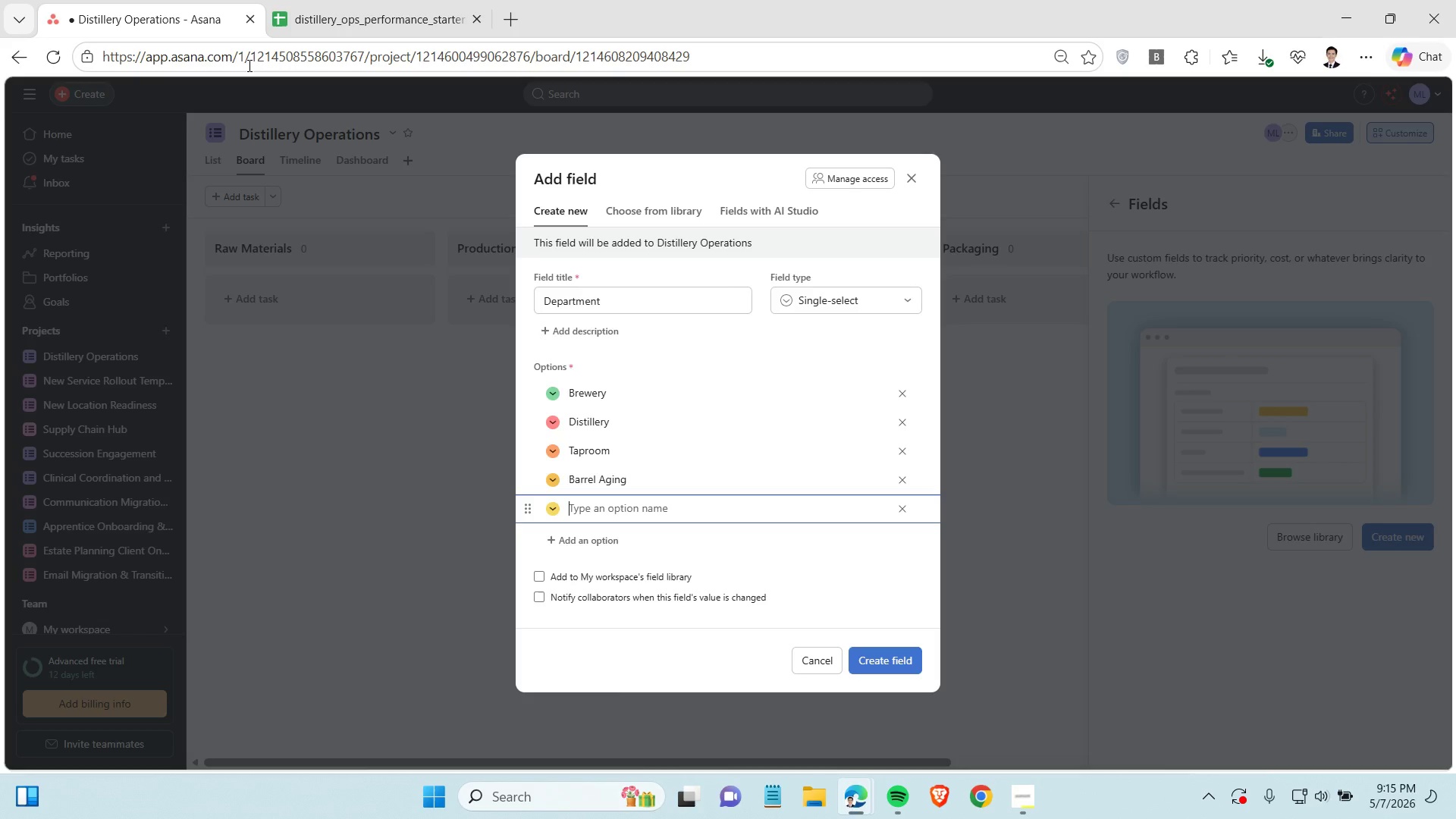 
type(Distei)
key(Backspace)
key(Backspace)
type(ribution)
 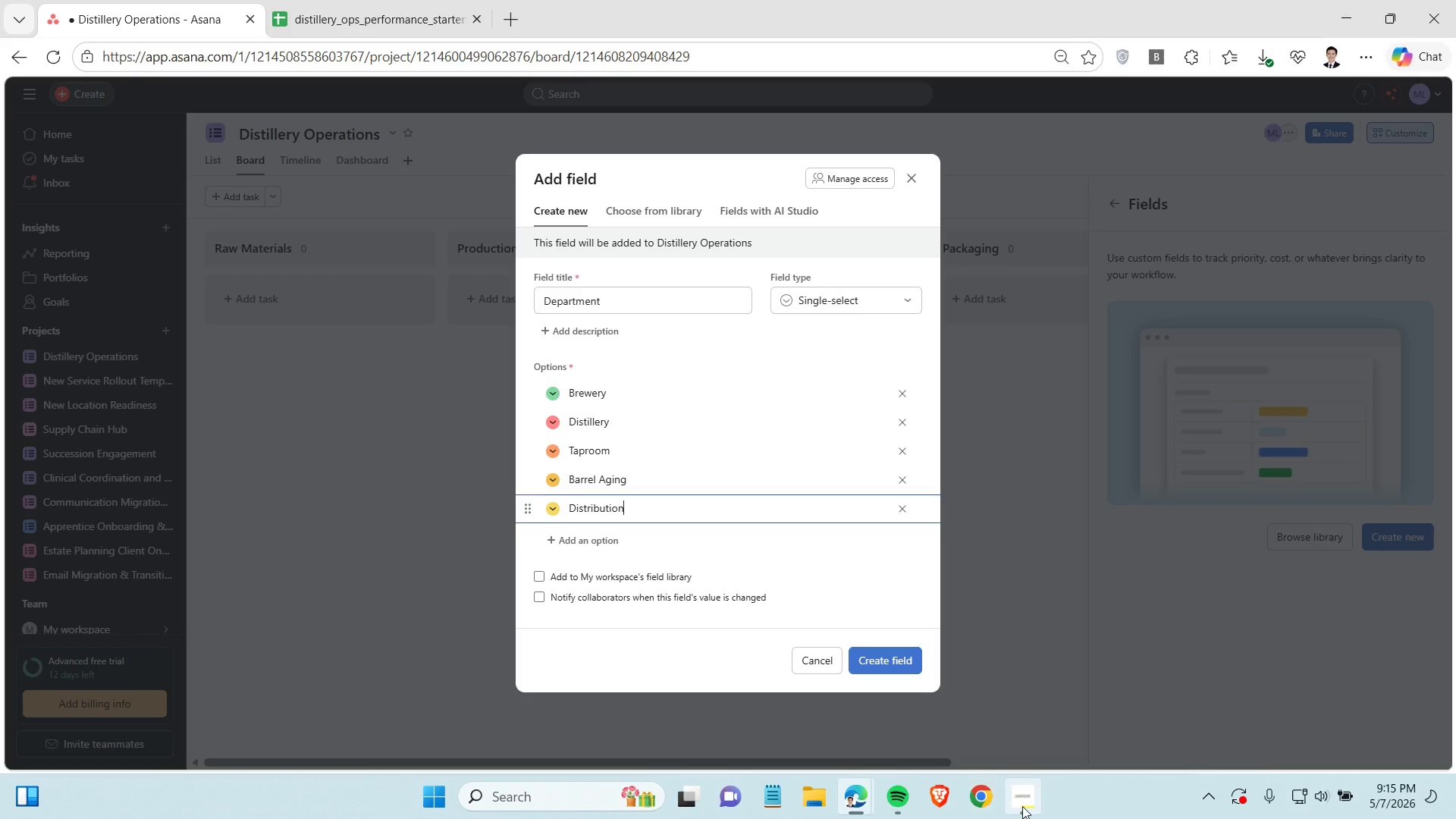 
left_click([1022, 806])